 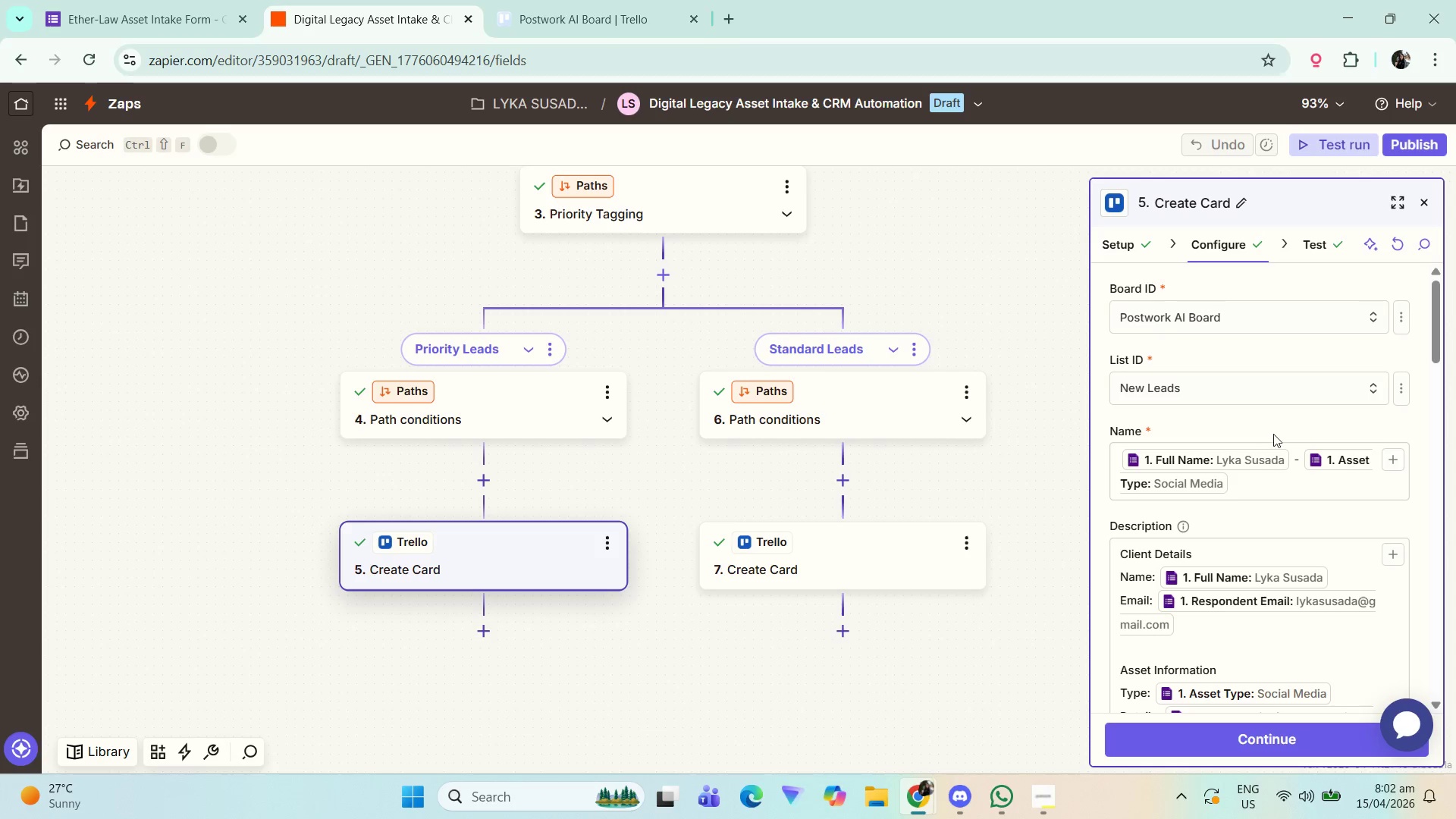 
scroll: coordinate [903, 333], scroll_direction: up, amount: 1.0
 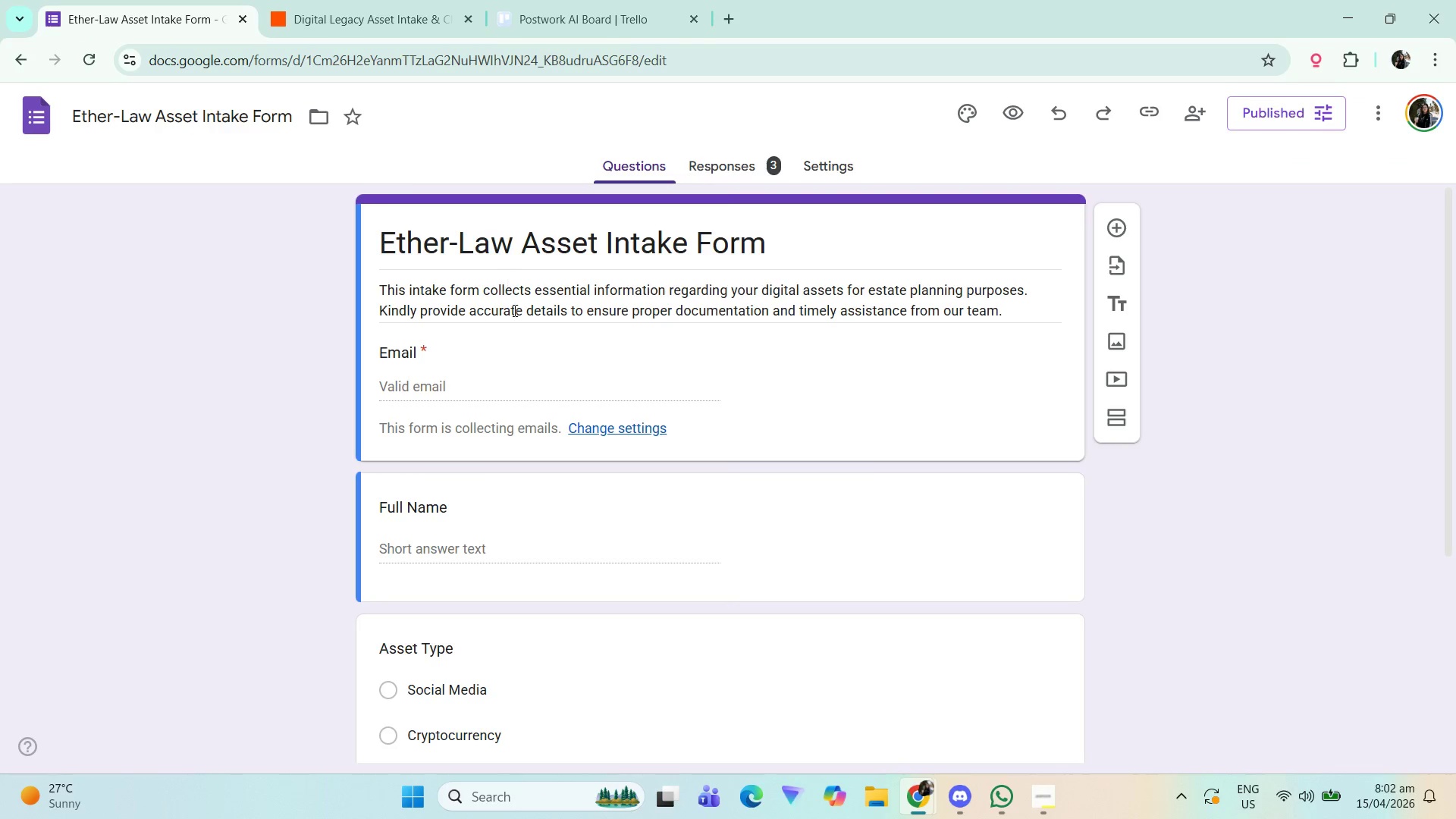 
scroll: coordinate [561, 491], scroll_direction: down, amount: 5.0
 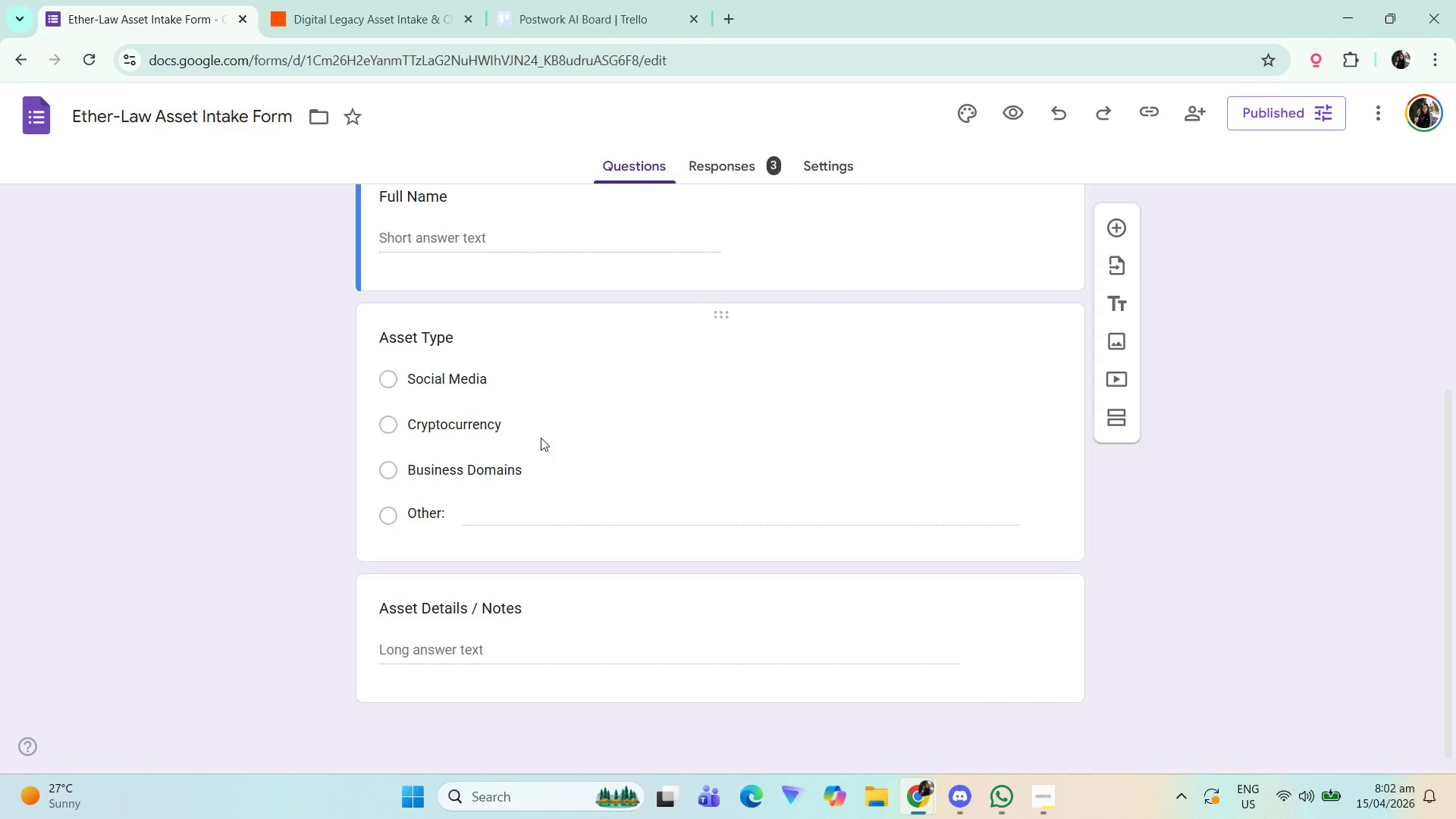 
scroll: coordinate [538, 284], scroll_direction: up, amount: 3.0
 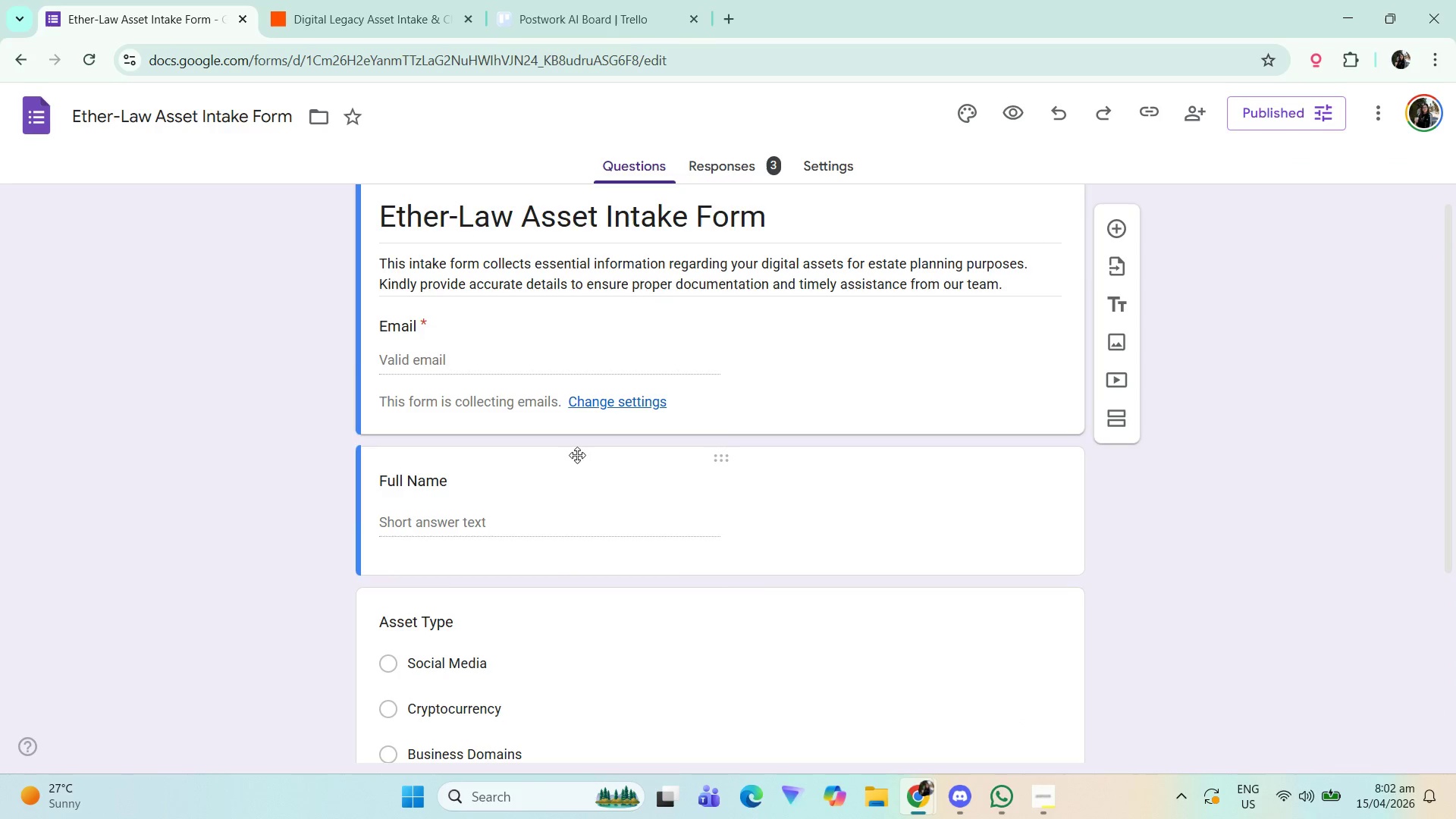 
scroll: coordinate [572, 526], scroll_direction: down, amount: 4.0
 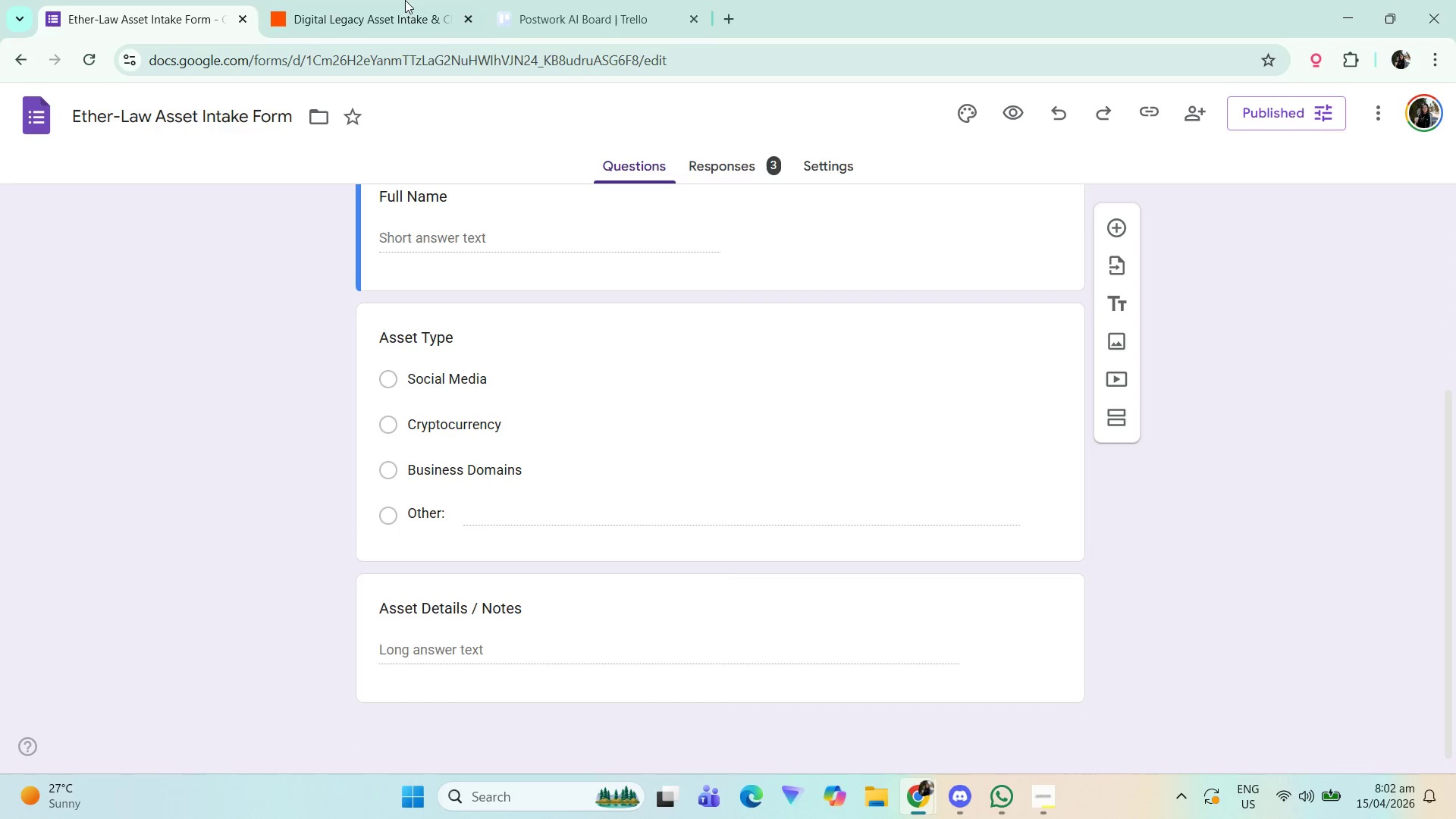 
left_click([363, 0])
 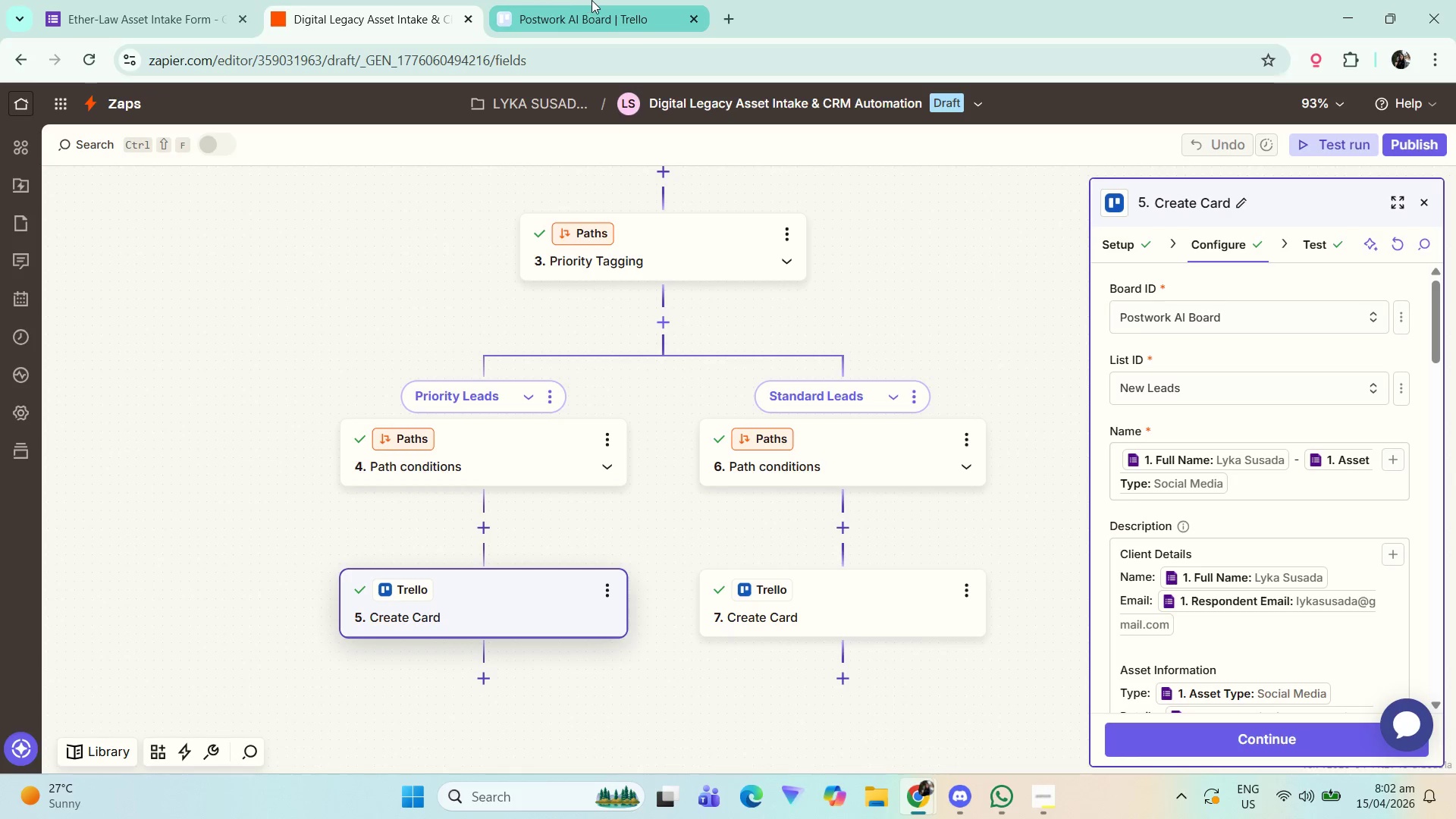 
left_click([594, 0])
 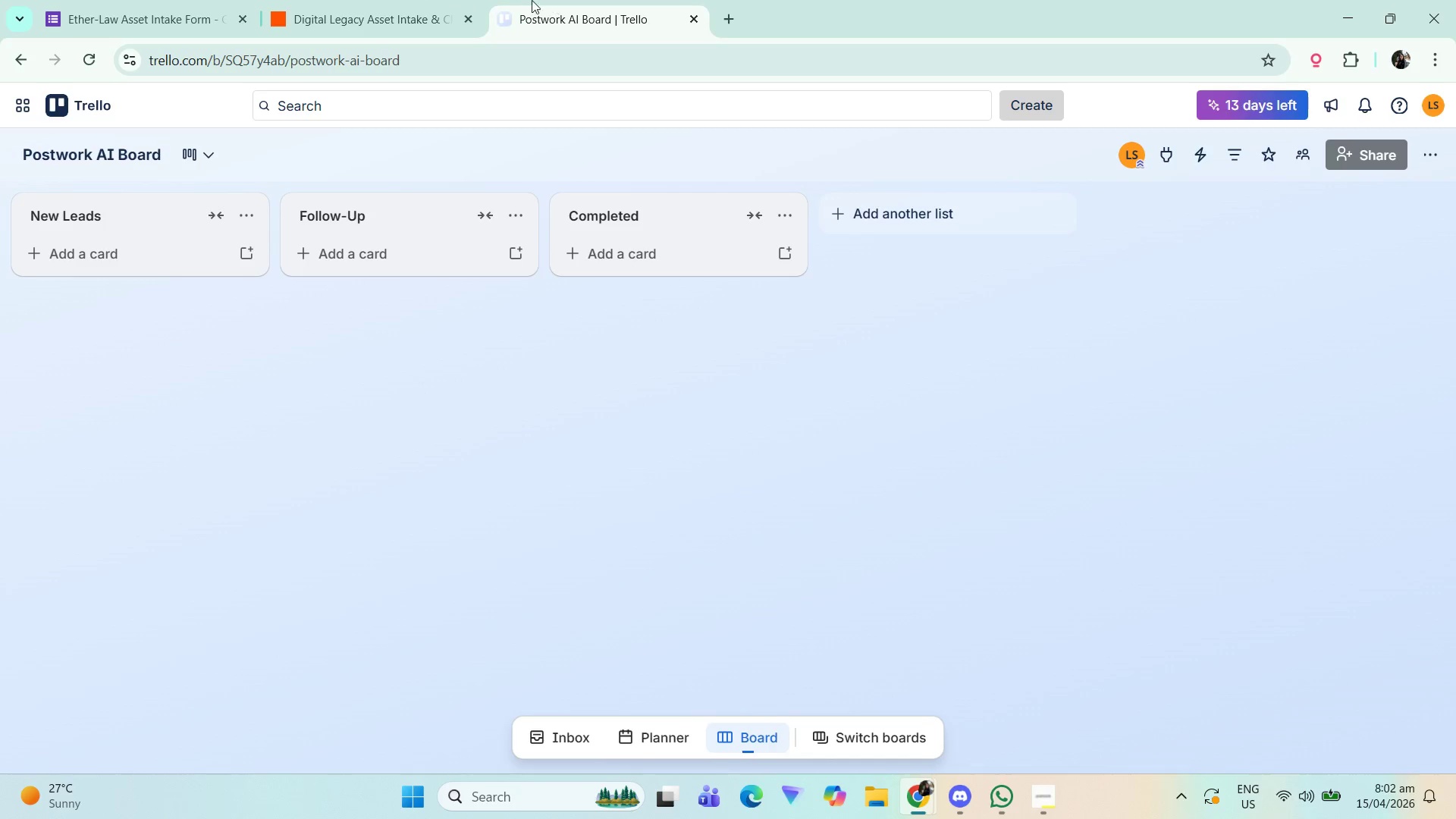 
left_click([463, 0])
 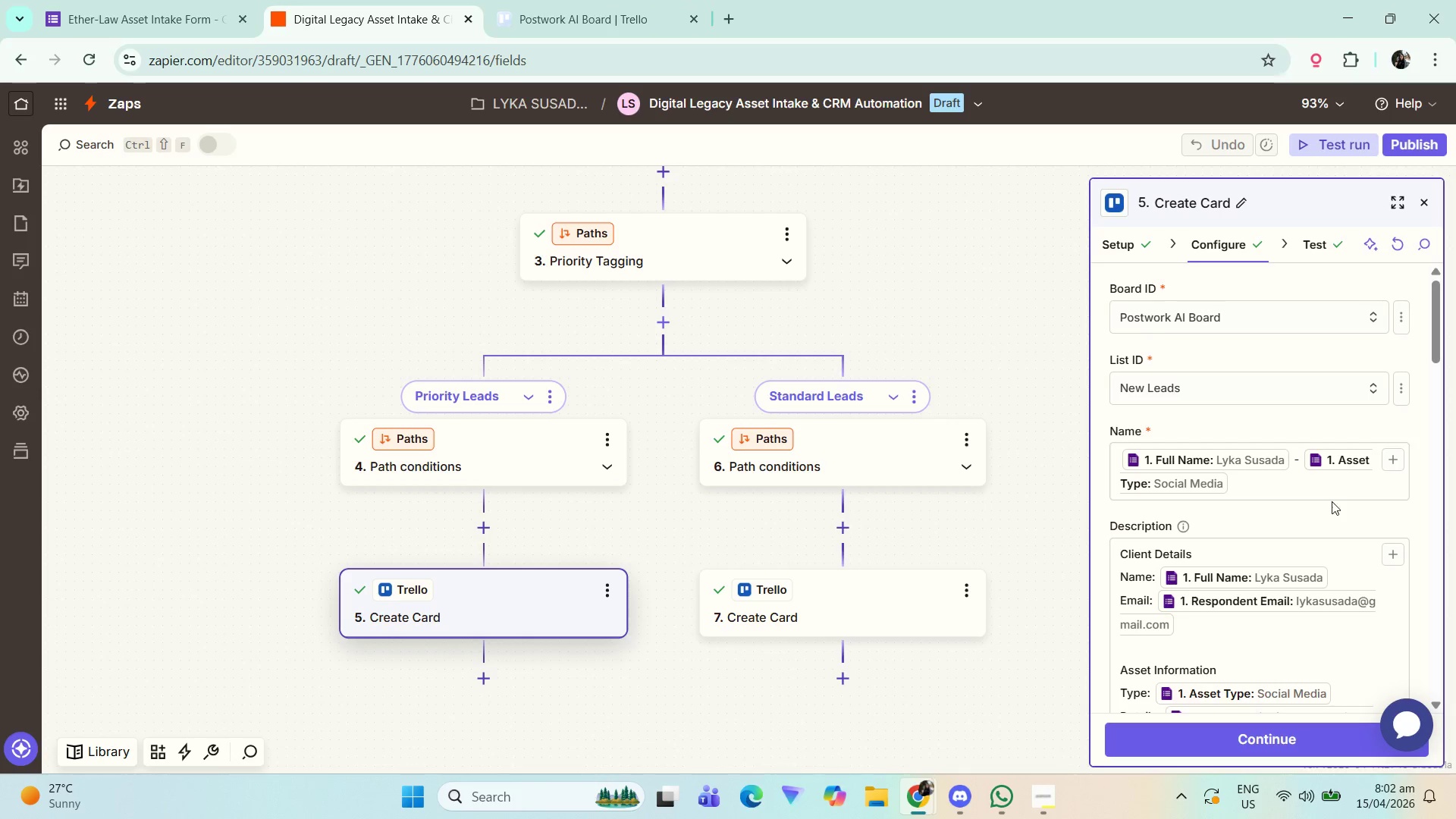 
scroll: coordinate [1308, 497], scroll_direction: down, amount: 1.0
 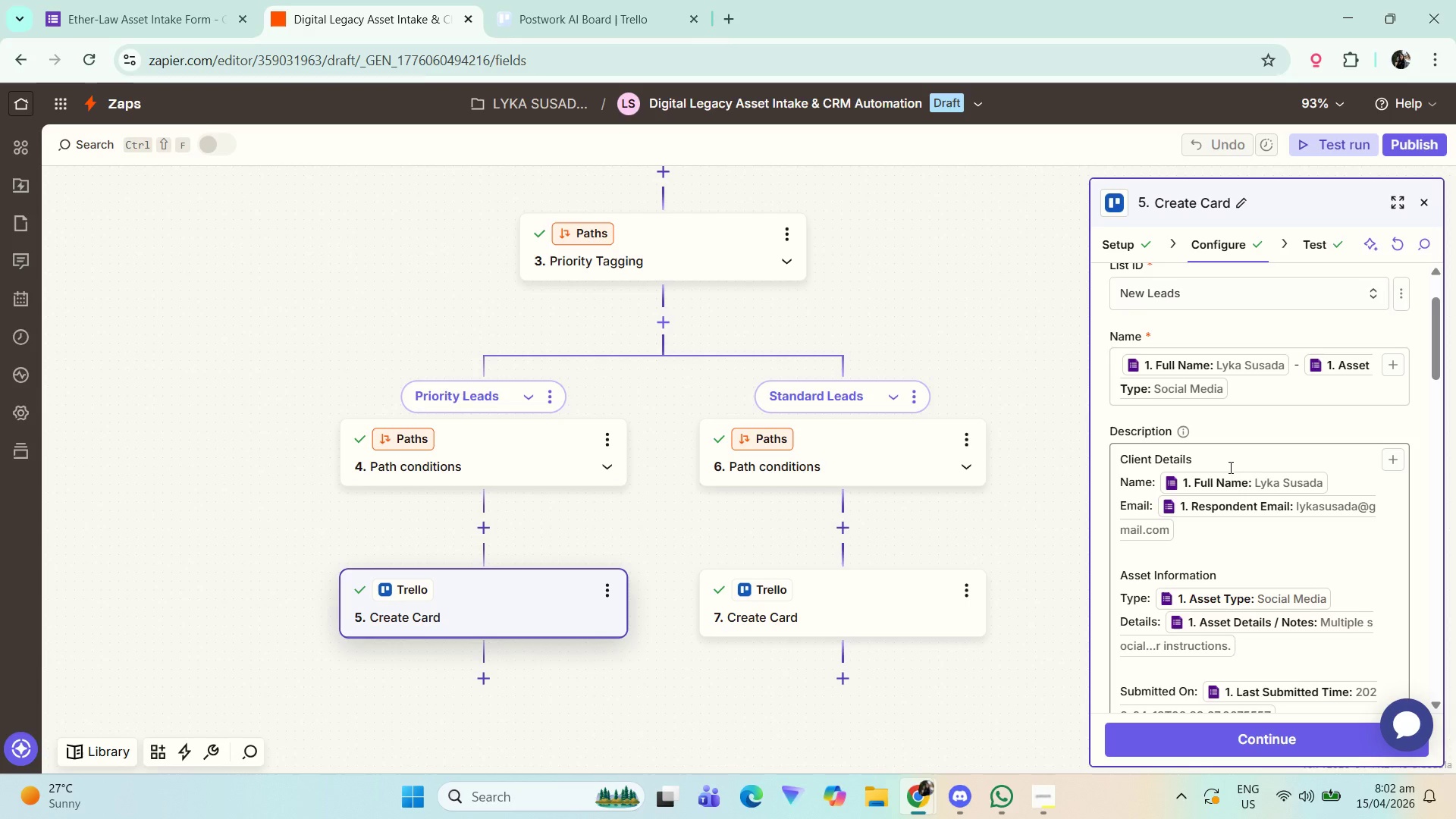 
left_click([1225, 453])
 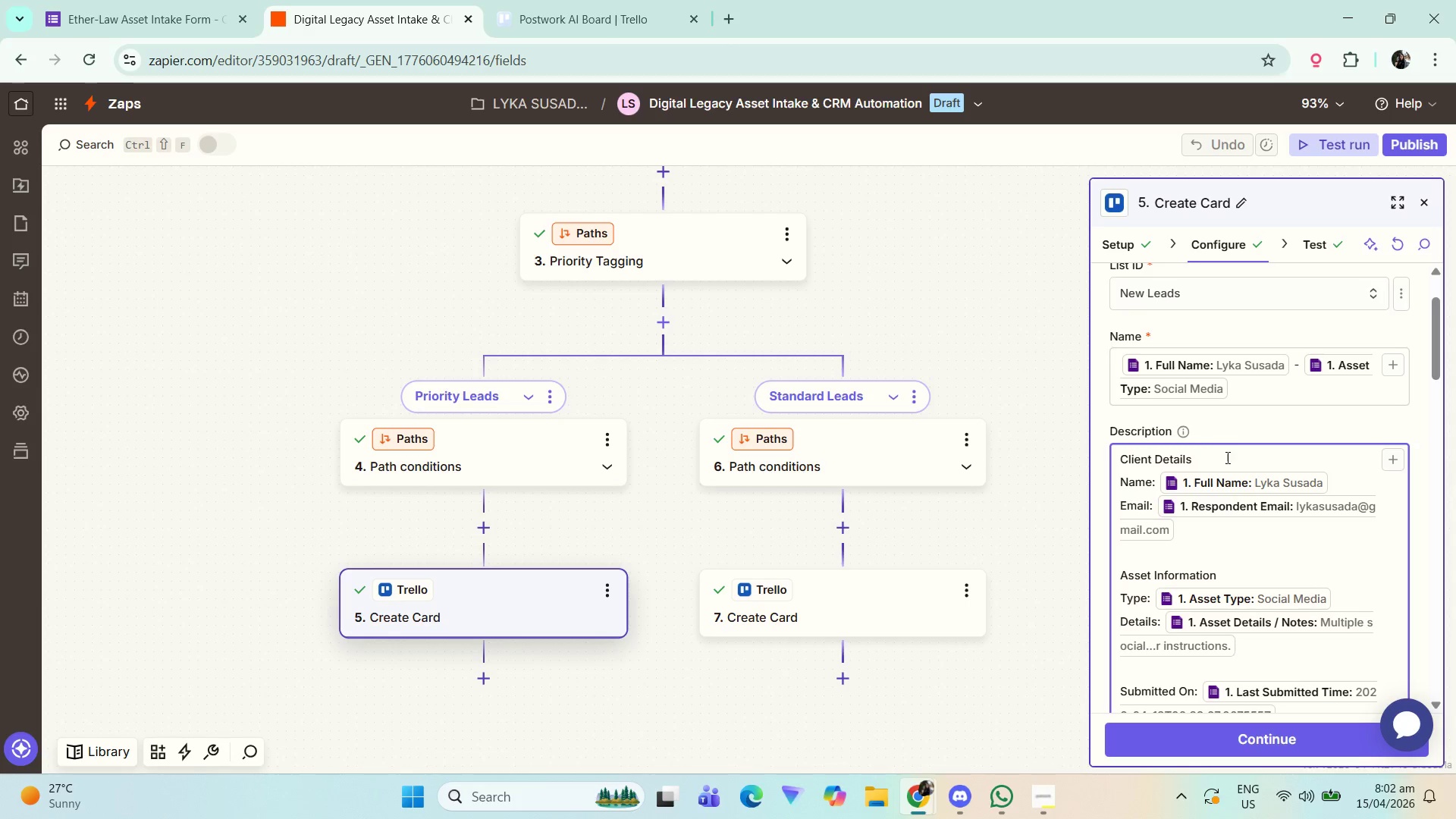 
scroll: coordinate [1230, 586], scroll_direction: down, amount: 5.0
 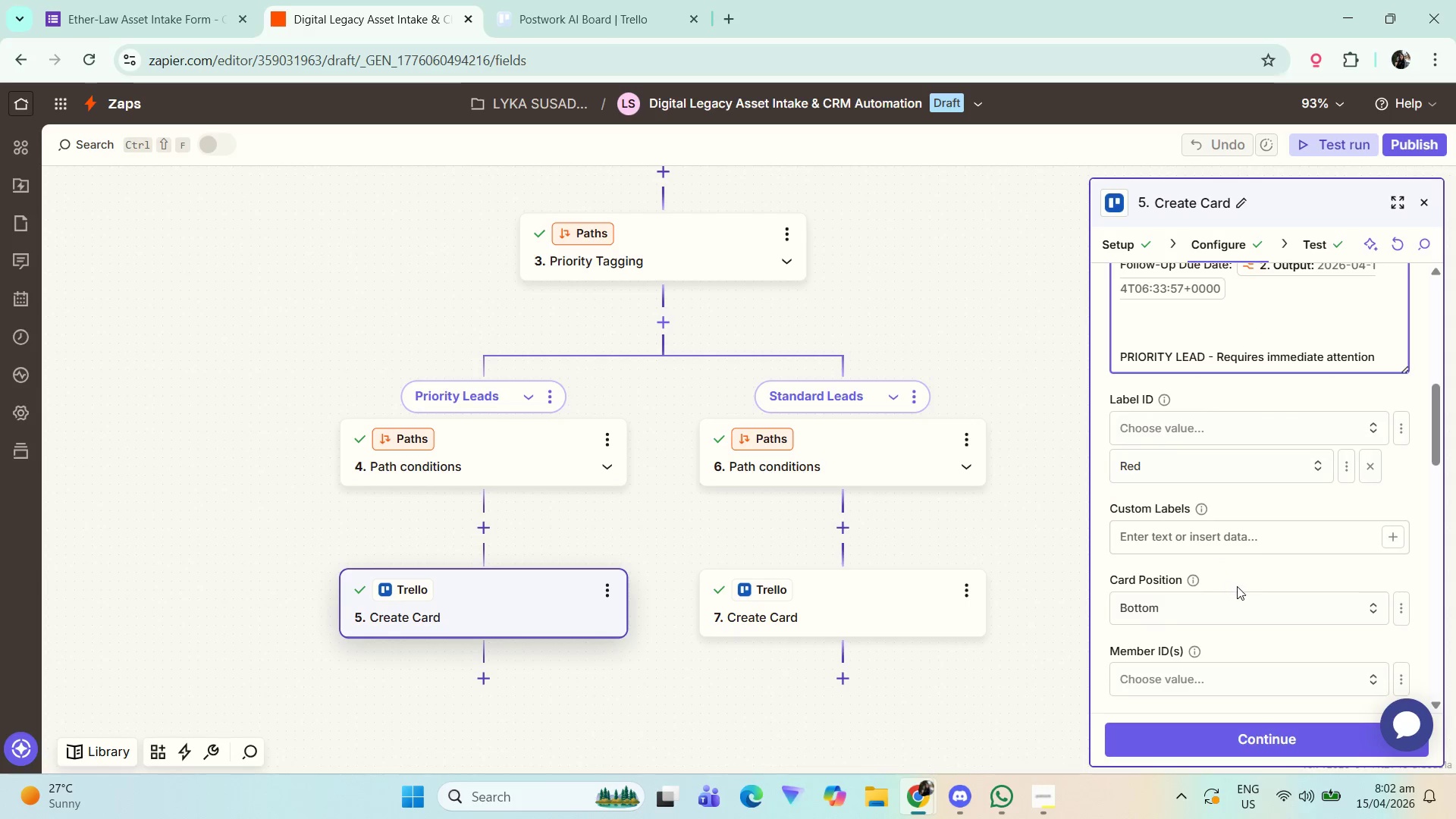 
scroll: coordinate [1238, 592], scroll_direction: none, amount: 0.0
 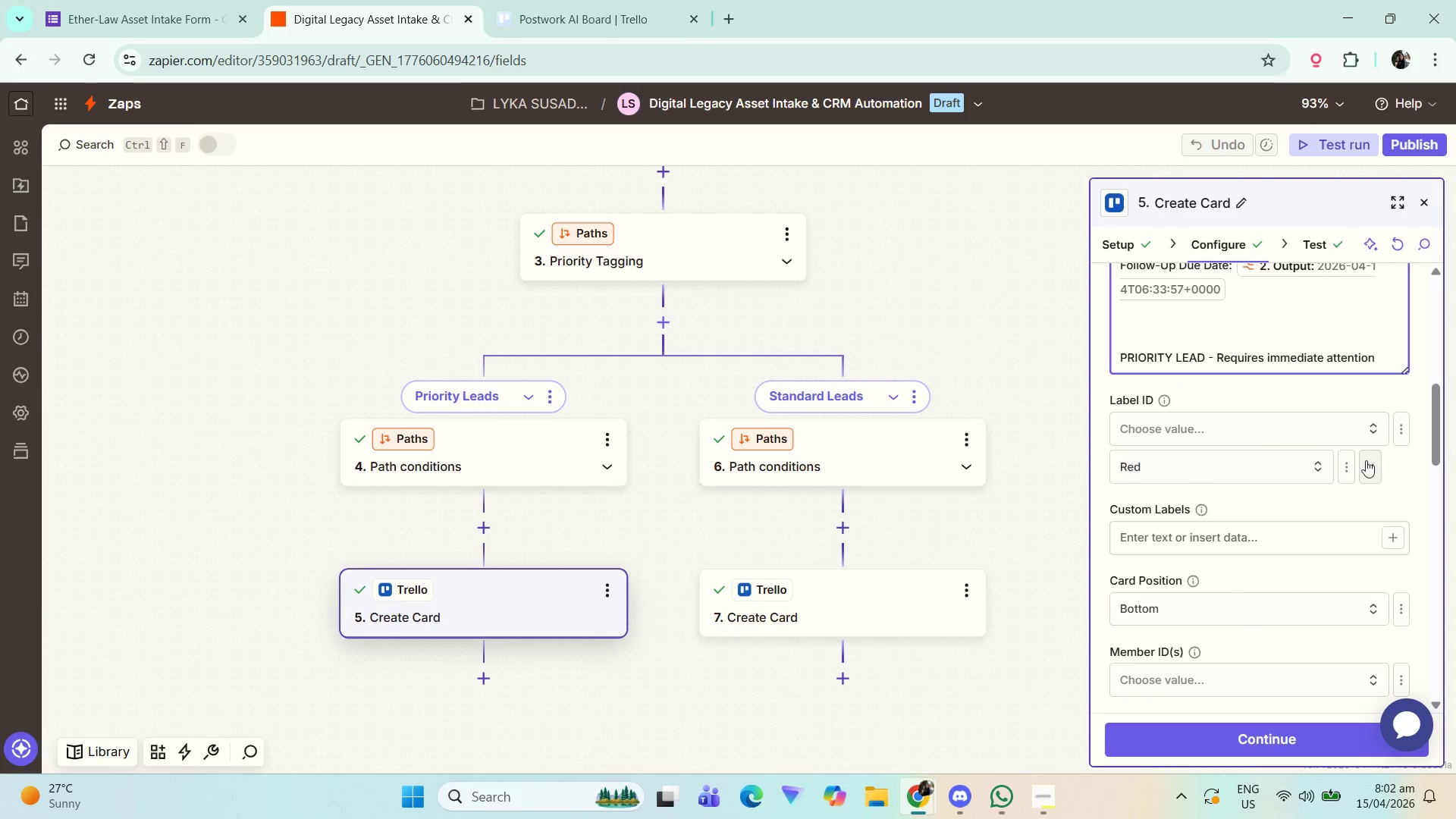 
left_click([1327, 435])
 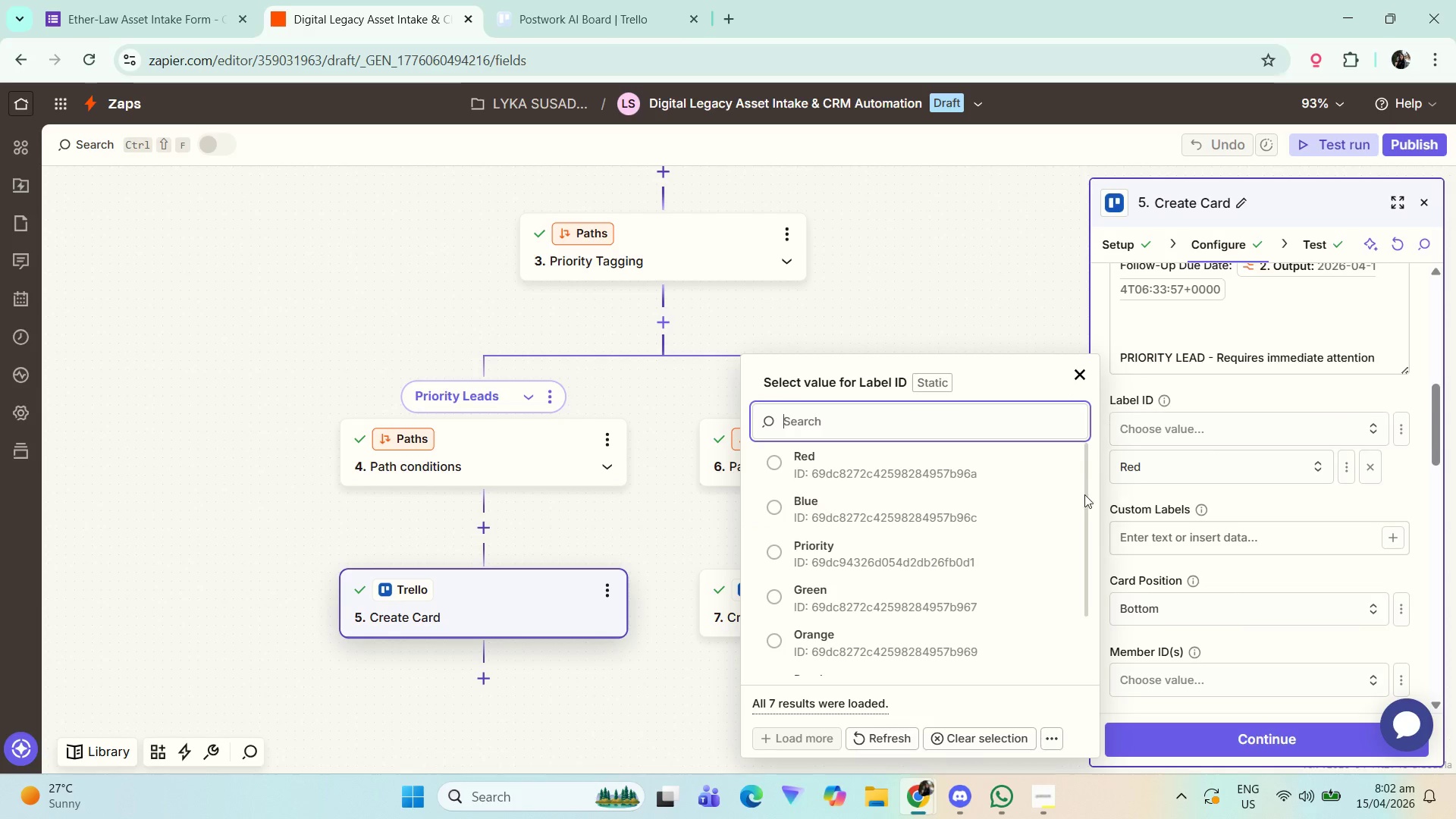 
left_click([1087, 378])
 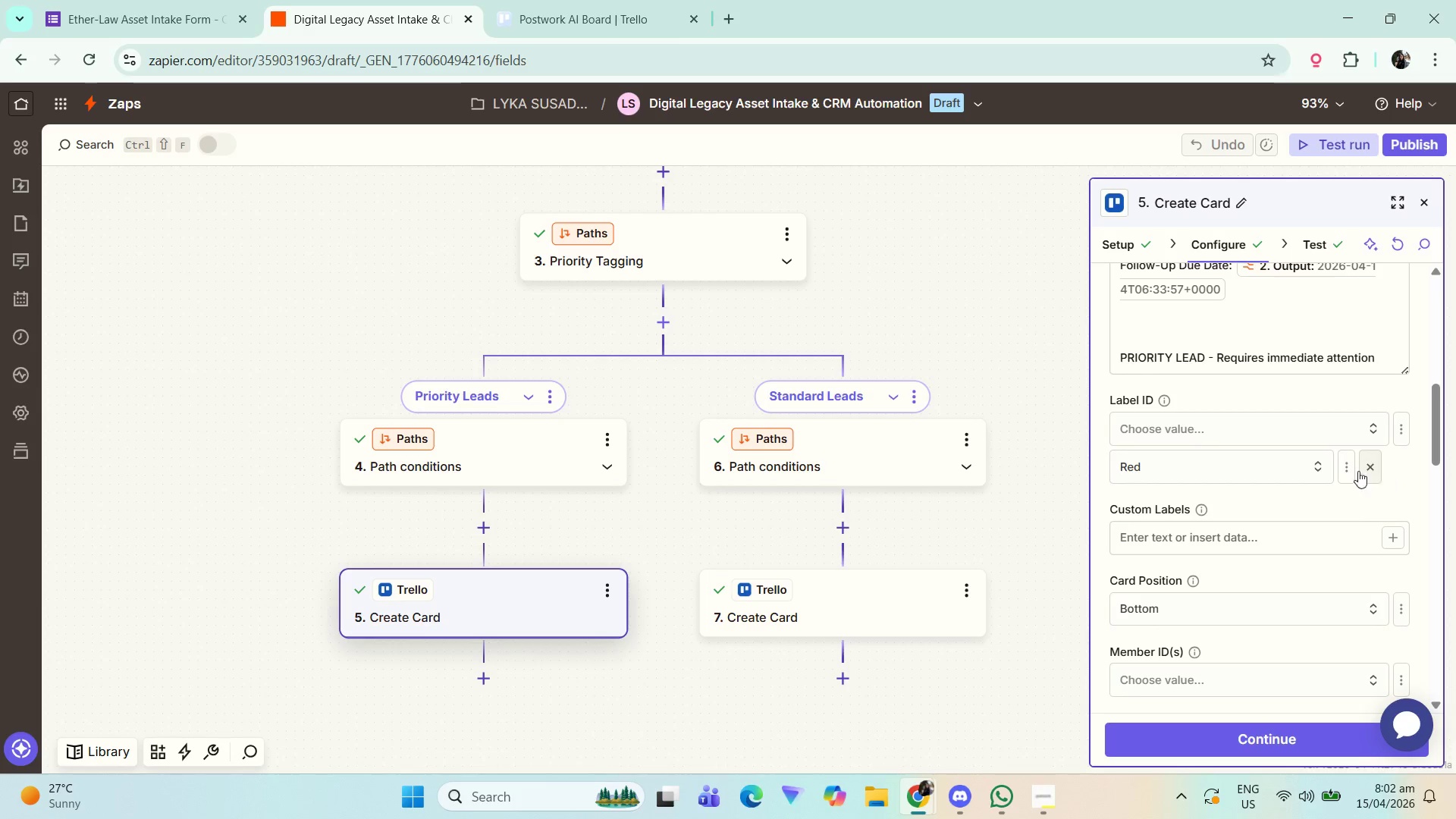 
left_click([1353, 466])
 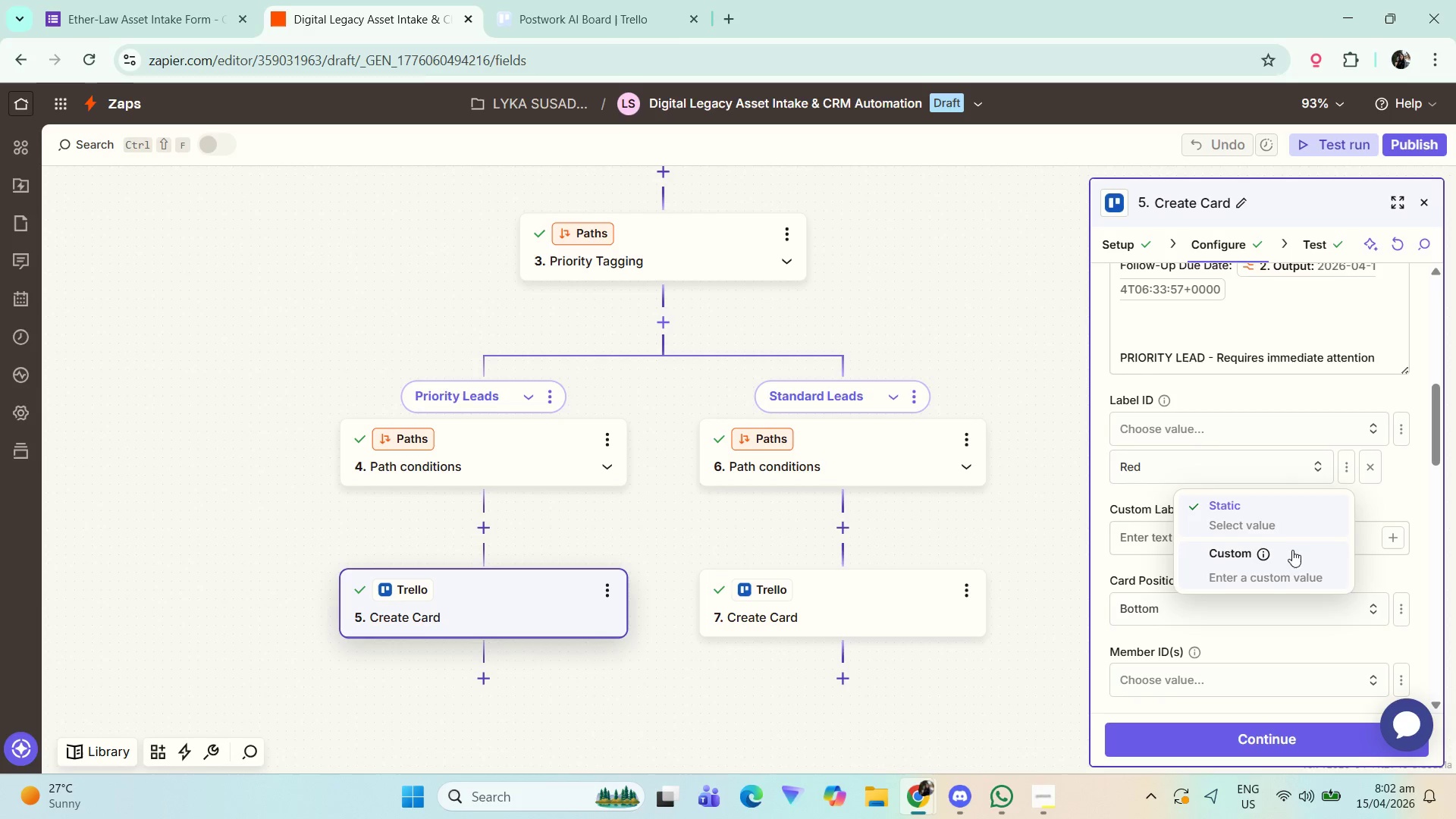 
left_click([1221, 557])
 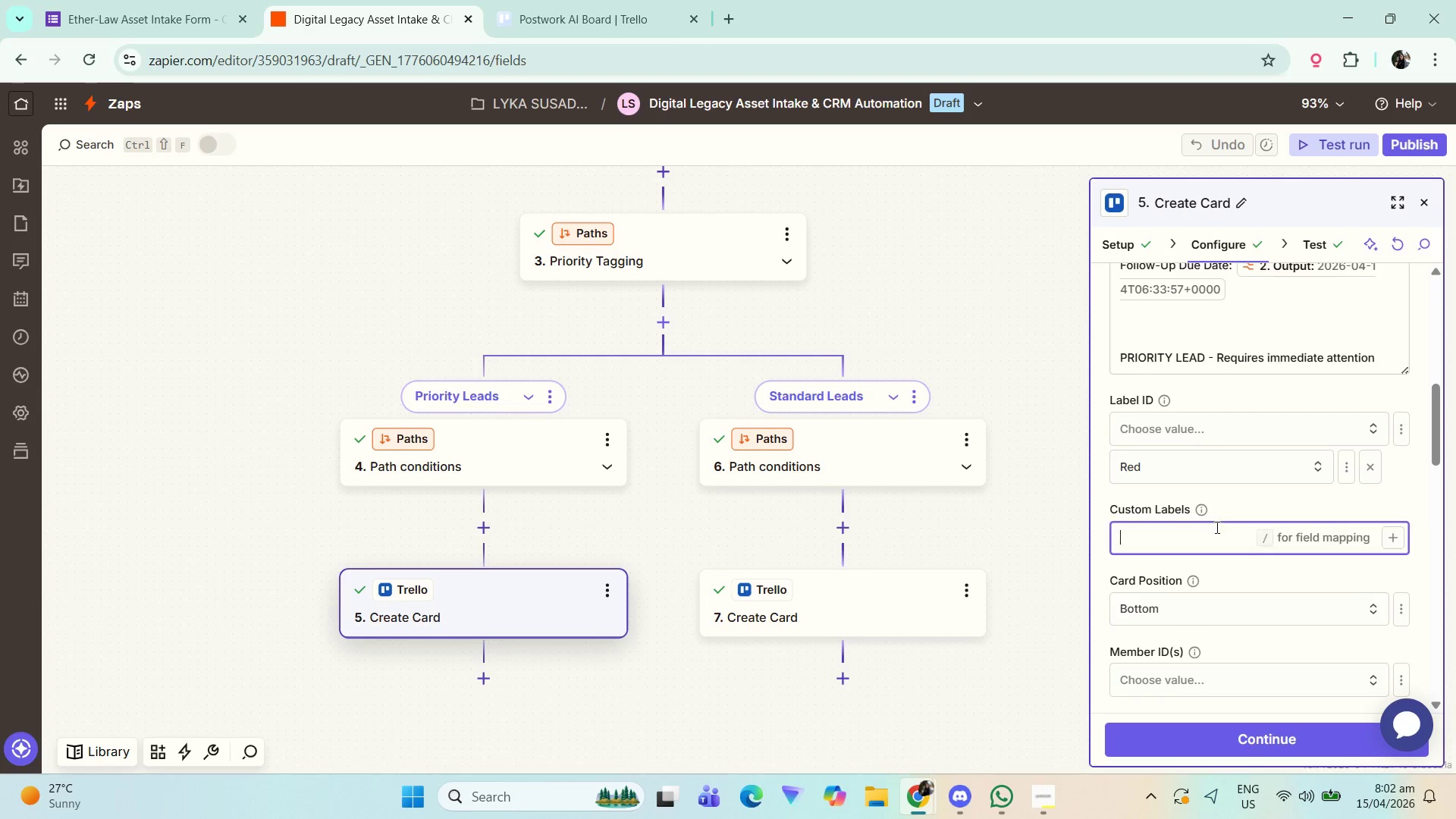 
type(Prioritu)
key(Backspace)
type(y)
 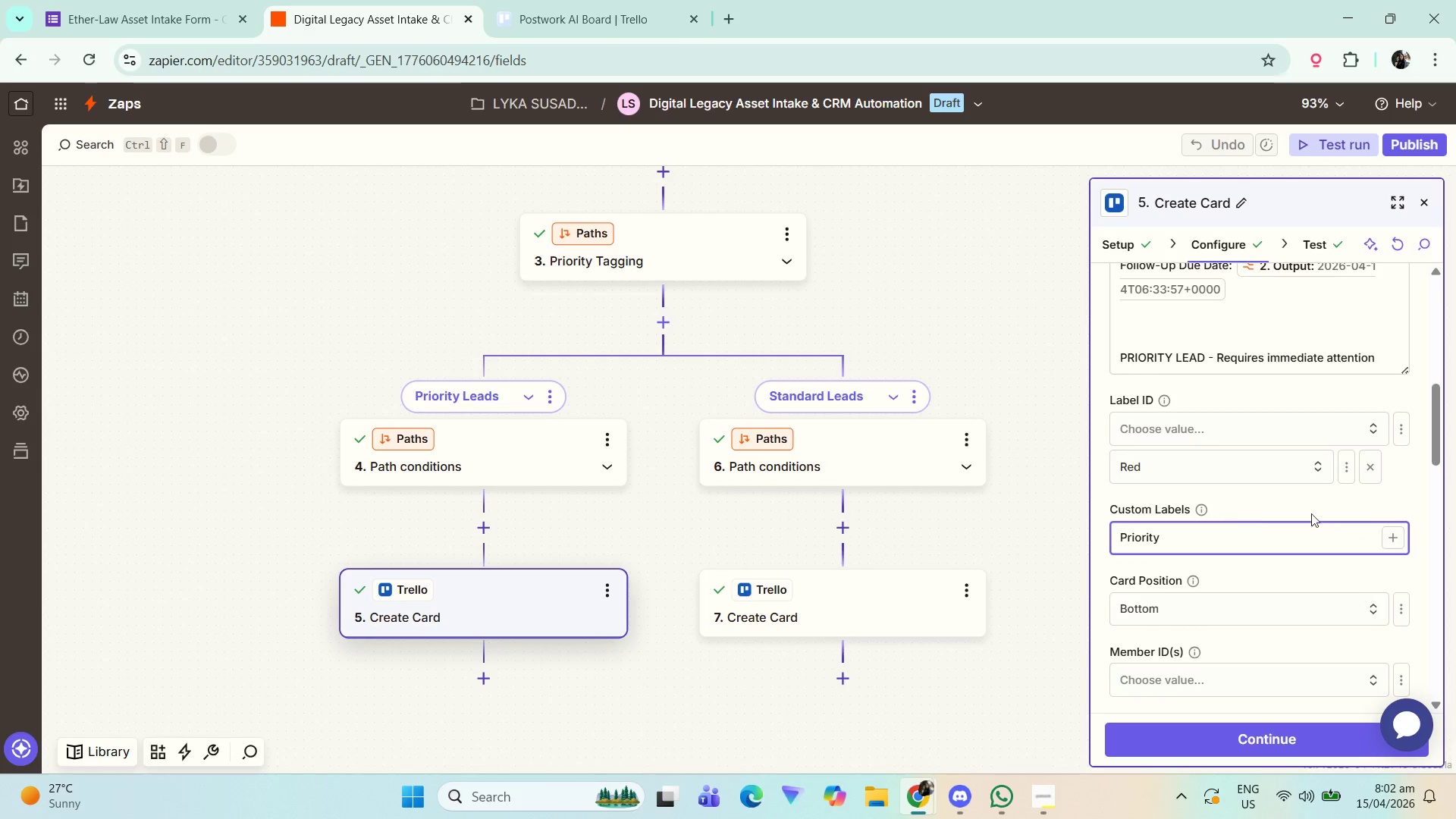 
left_click([1408, 486])
 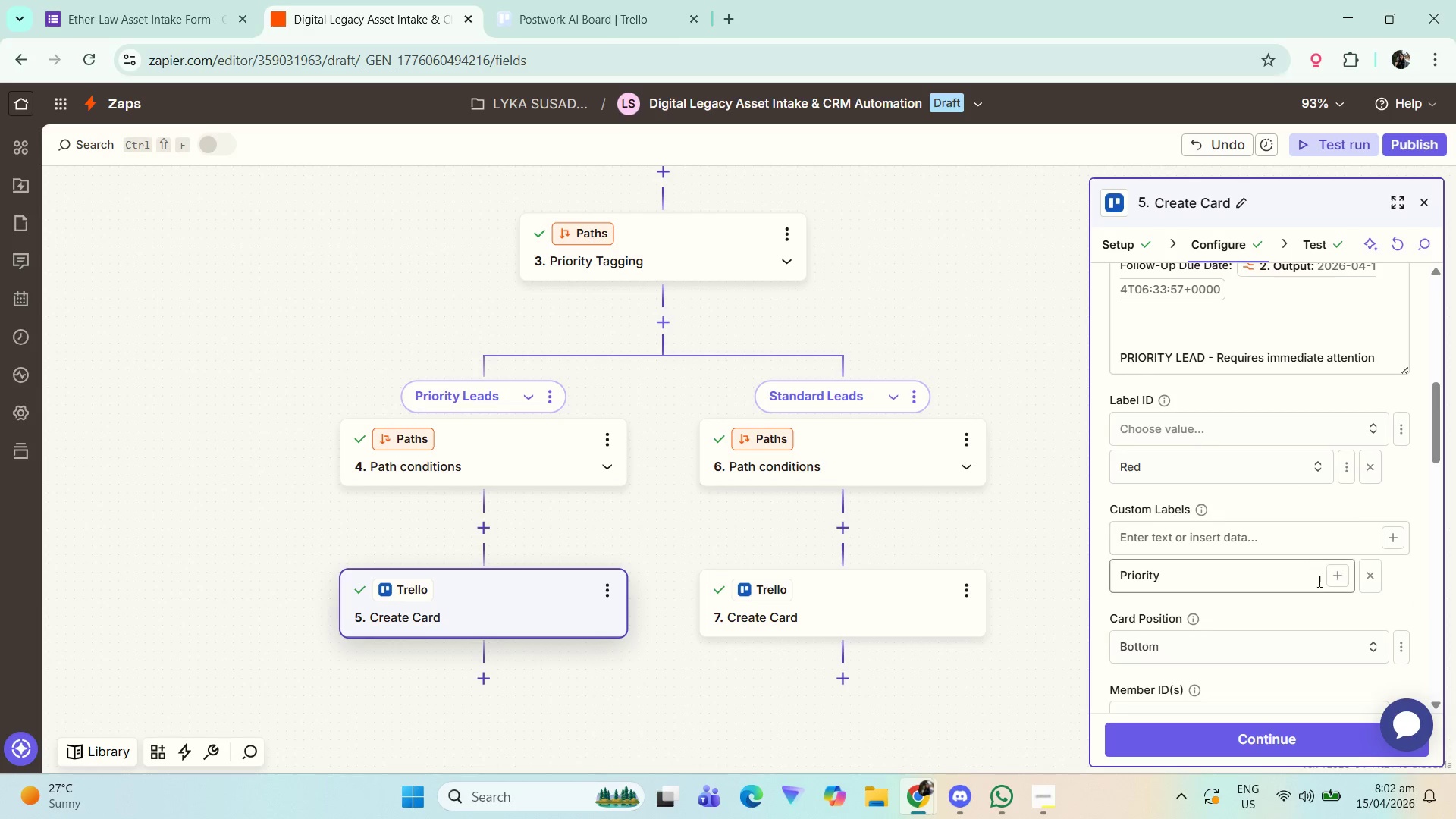 
scroll: coordinate [1306, 582], scroll_direction: down, amount: 2.0
 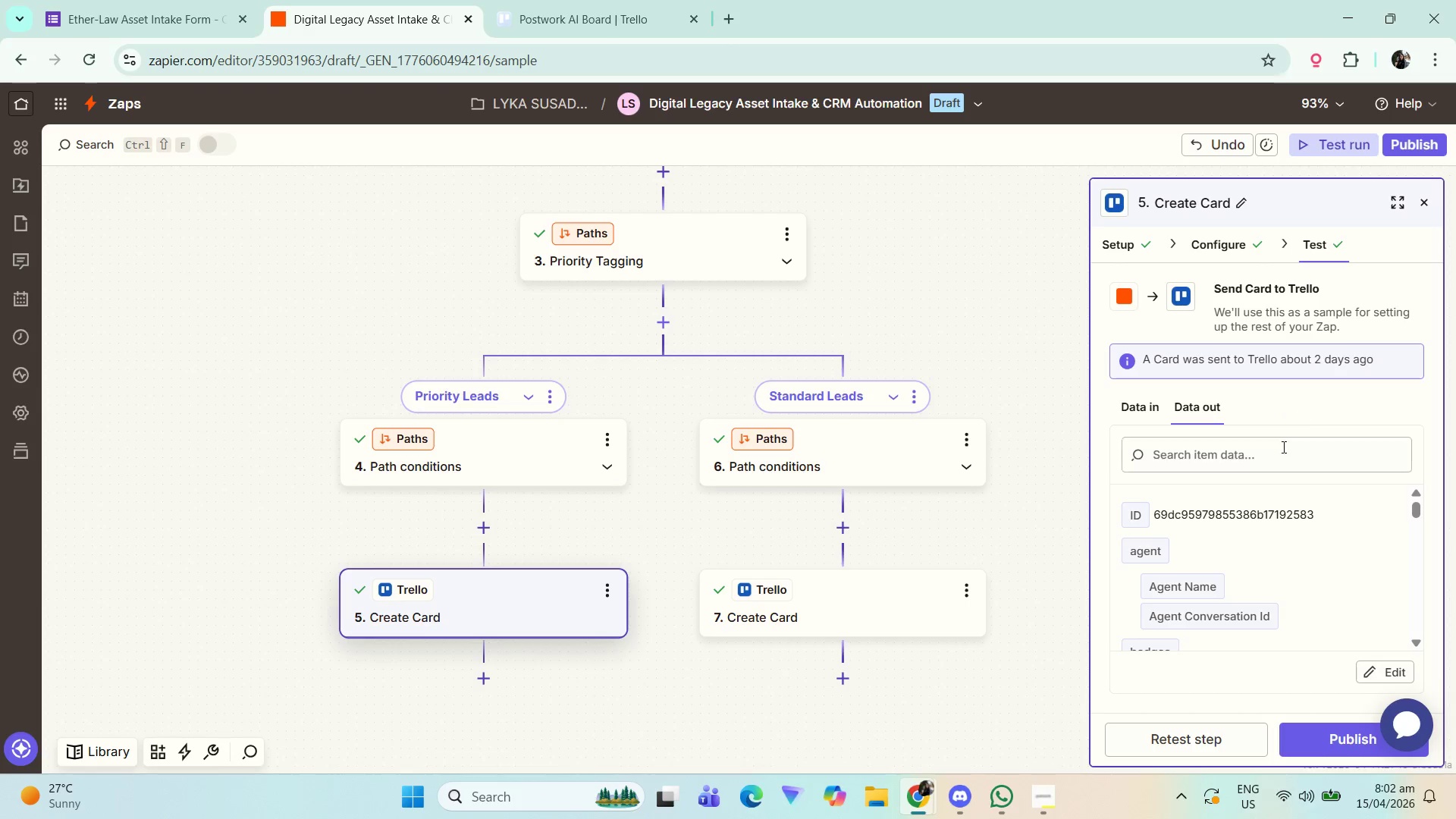 
left_click([896, 472])
 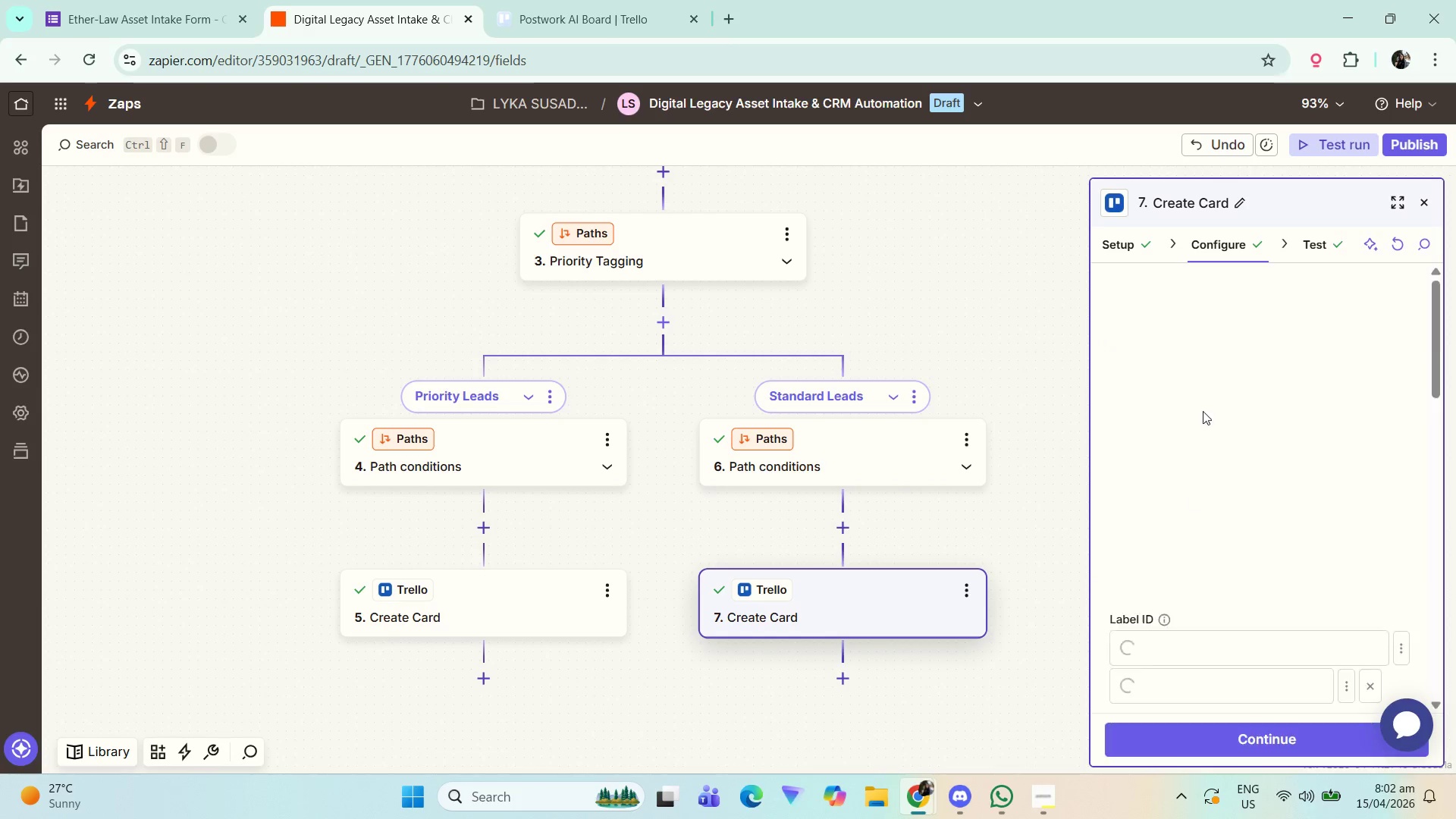 
scroll: coordinate [1235, 424], scroll_direction: down, amount: 2.0
 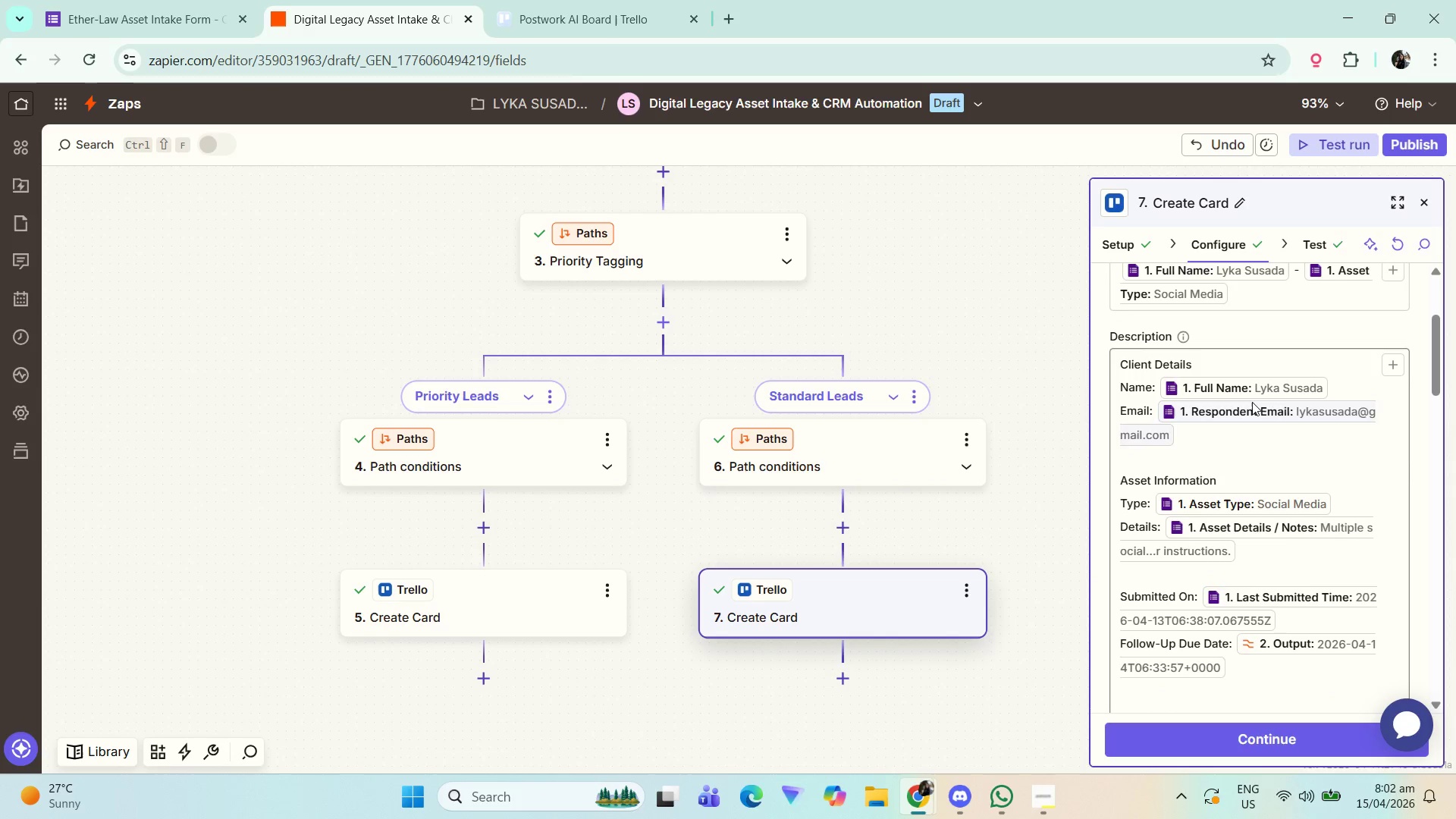 
scroll: coordinate [1254, 408], scroll_direction: up, amount: 2.0
 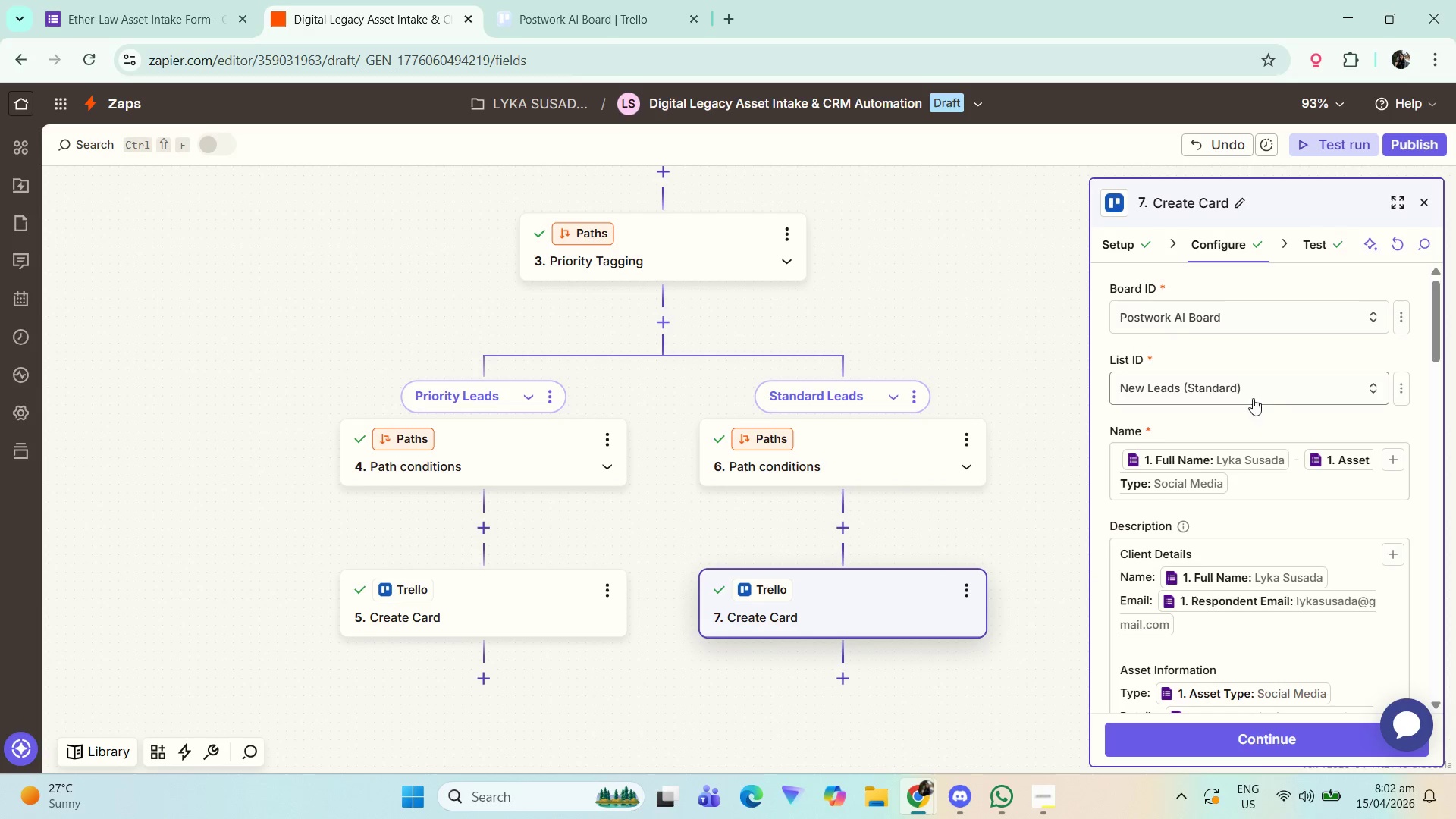 
left_click([1253, 390])
 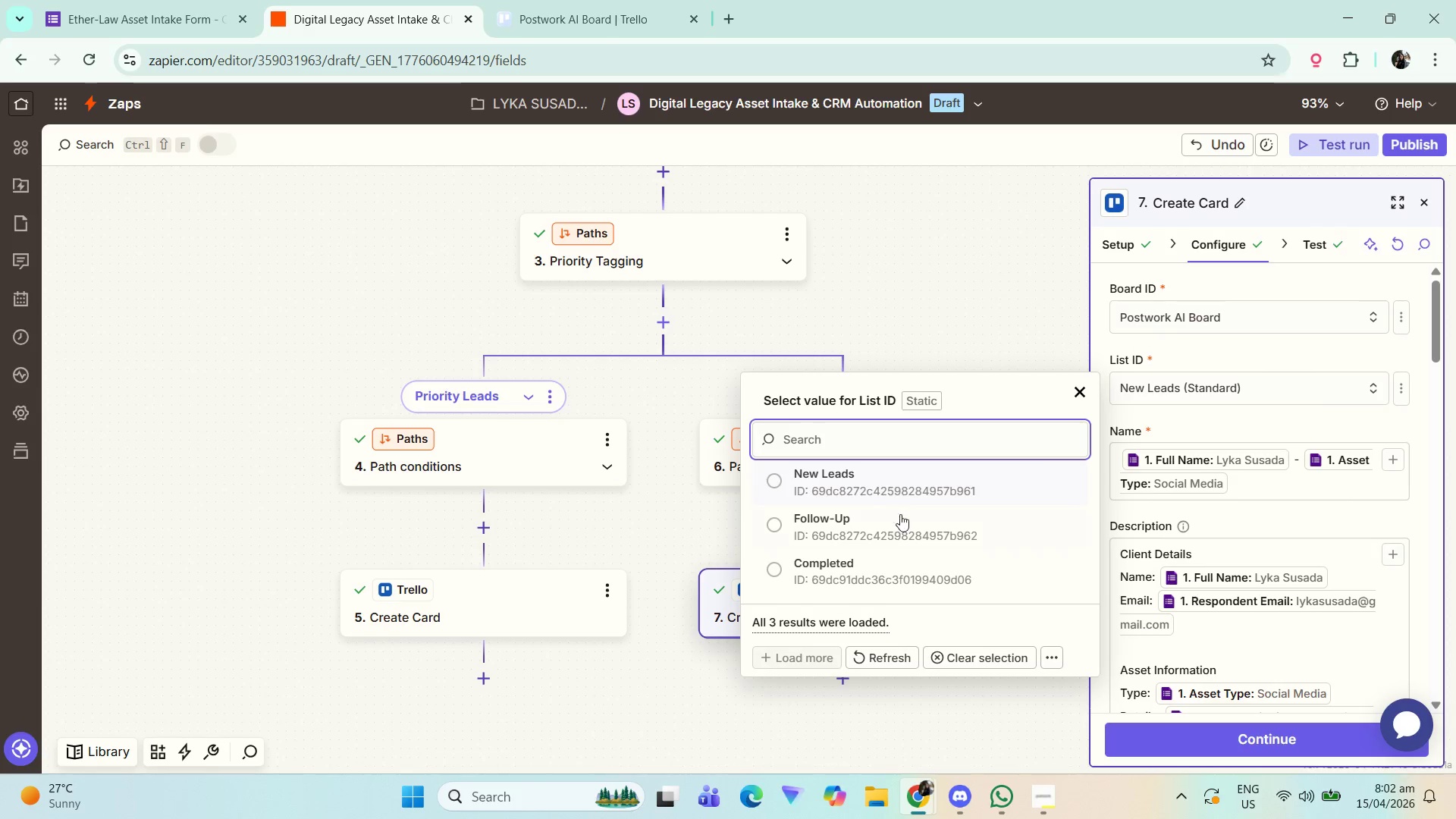 
left_click([924, 485])
 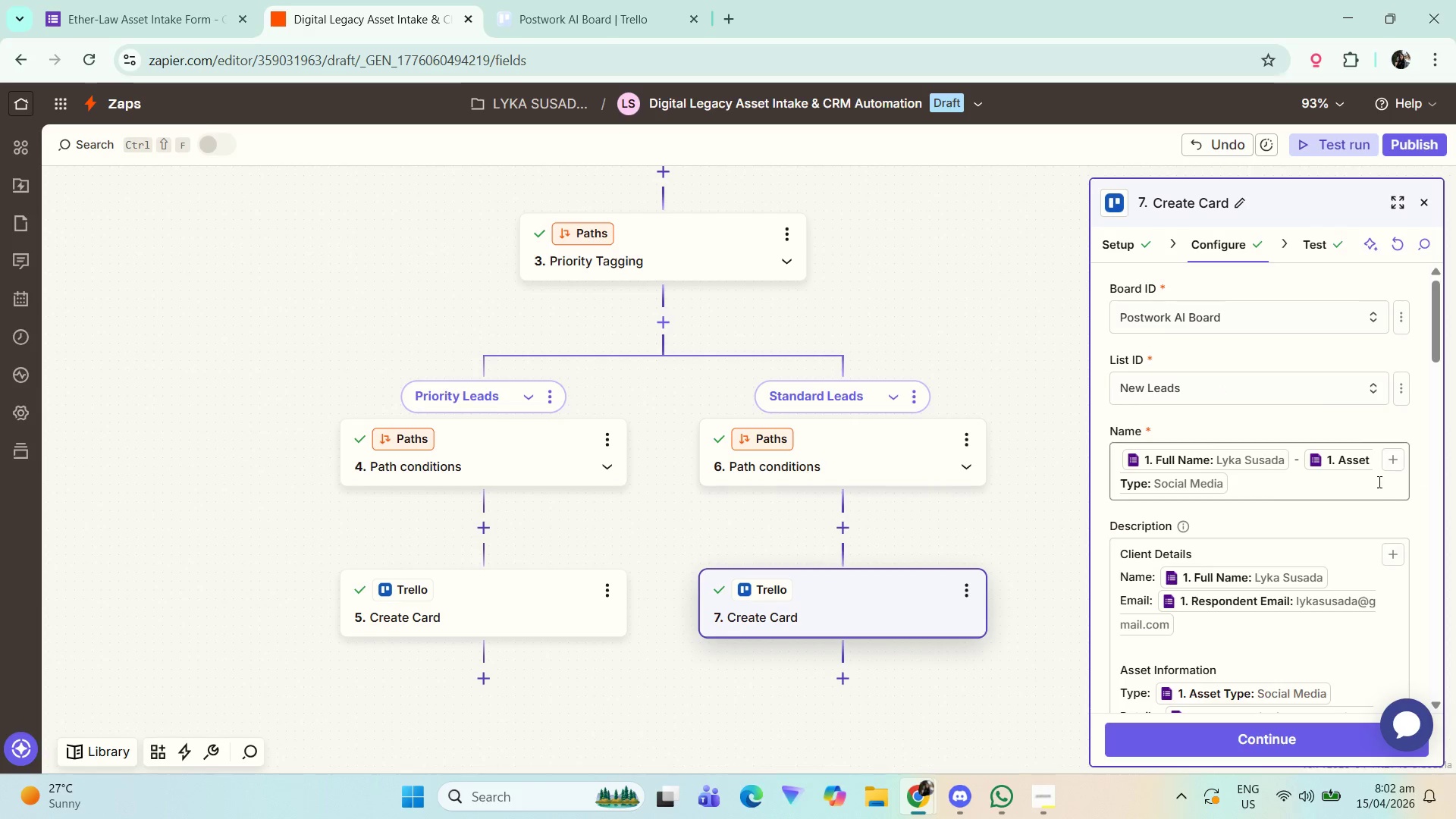 
scroll: coordinate [1248, 580], scroll_direction: down, amount: 6.0
 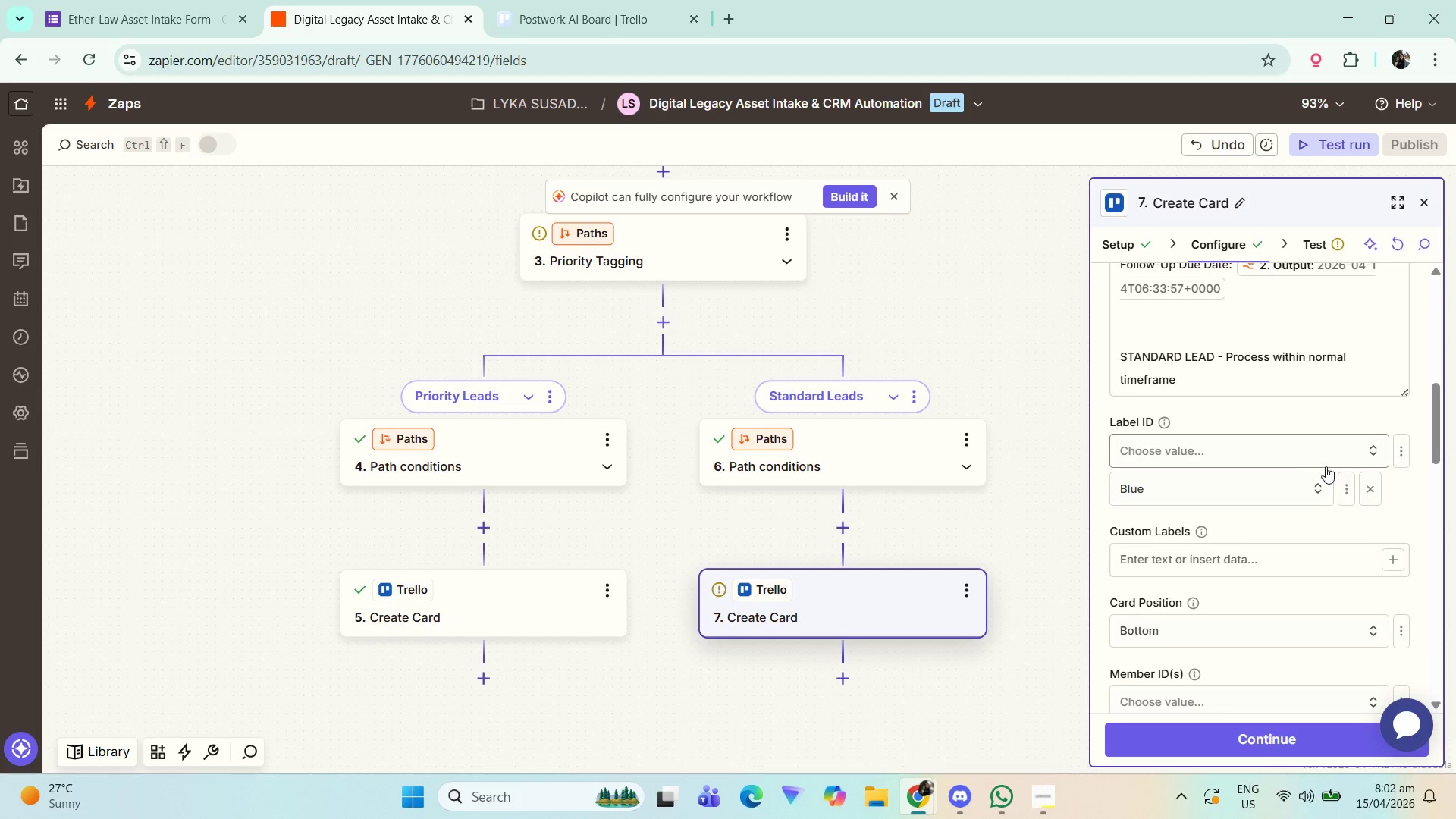 
left_click([1373, 488])
 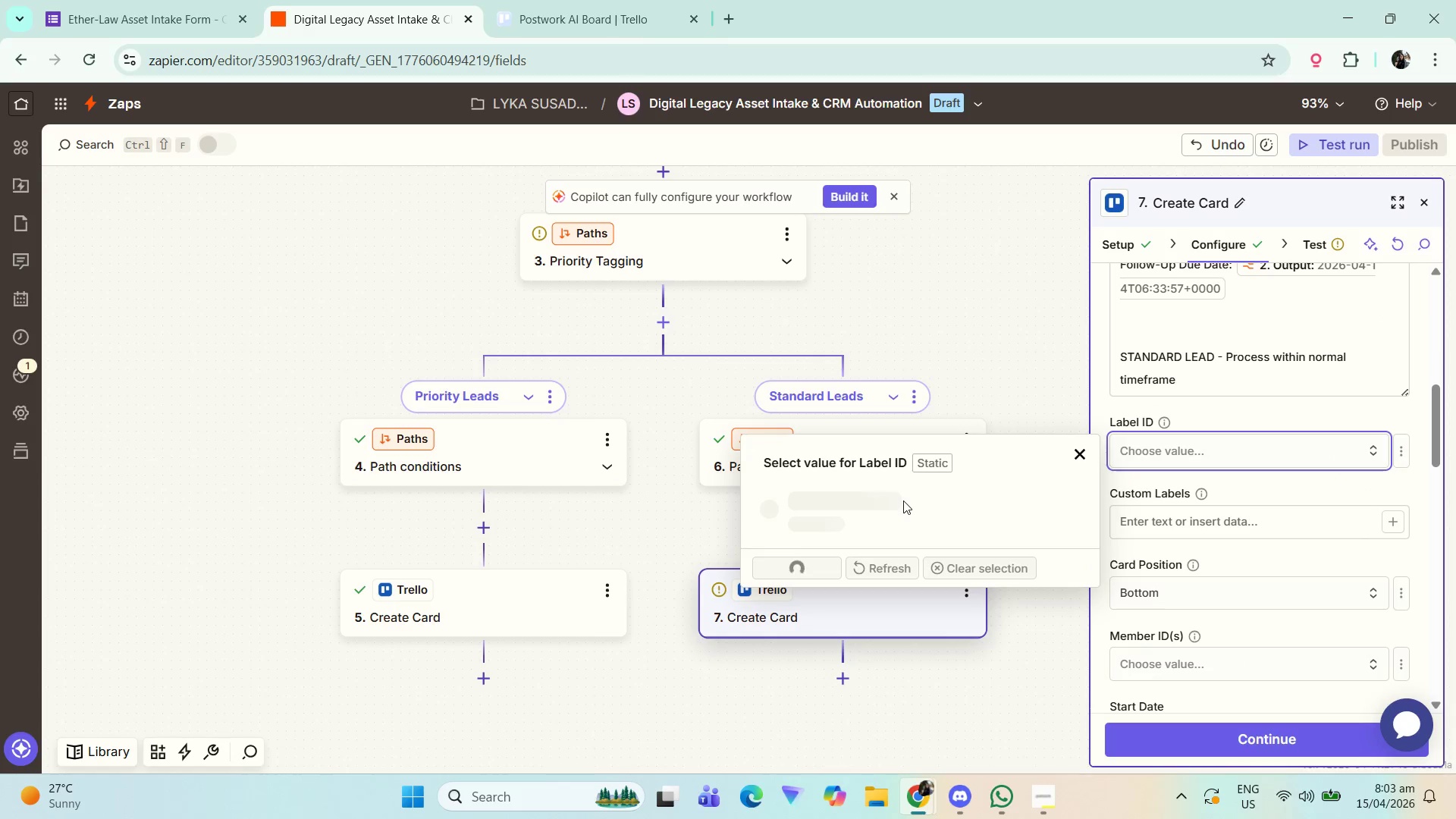 
left_click([879, 502])
 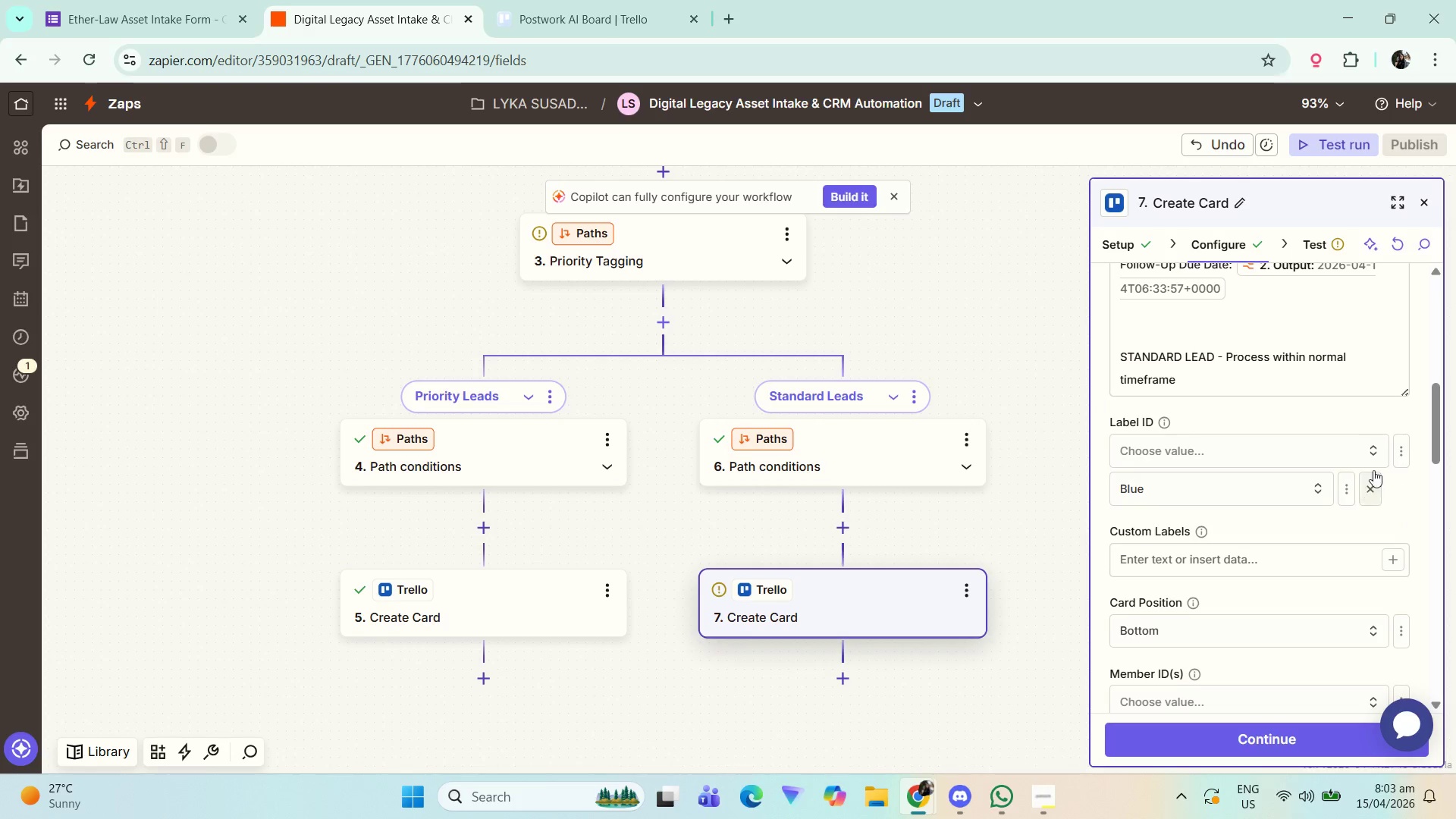 
left_click([1395, 456])
 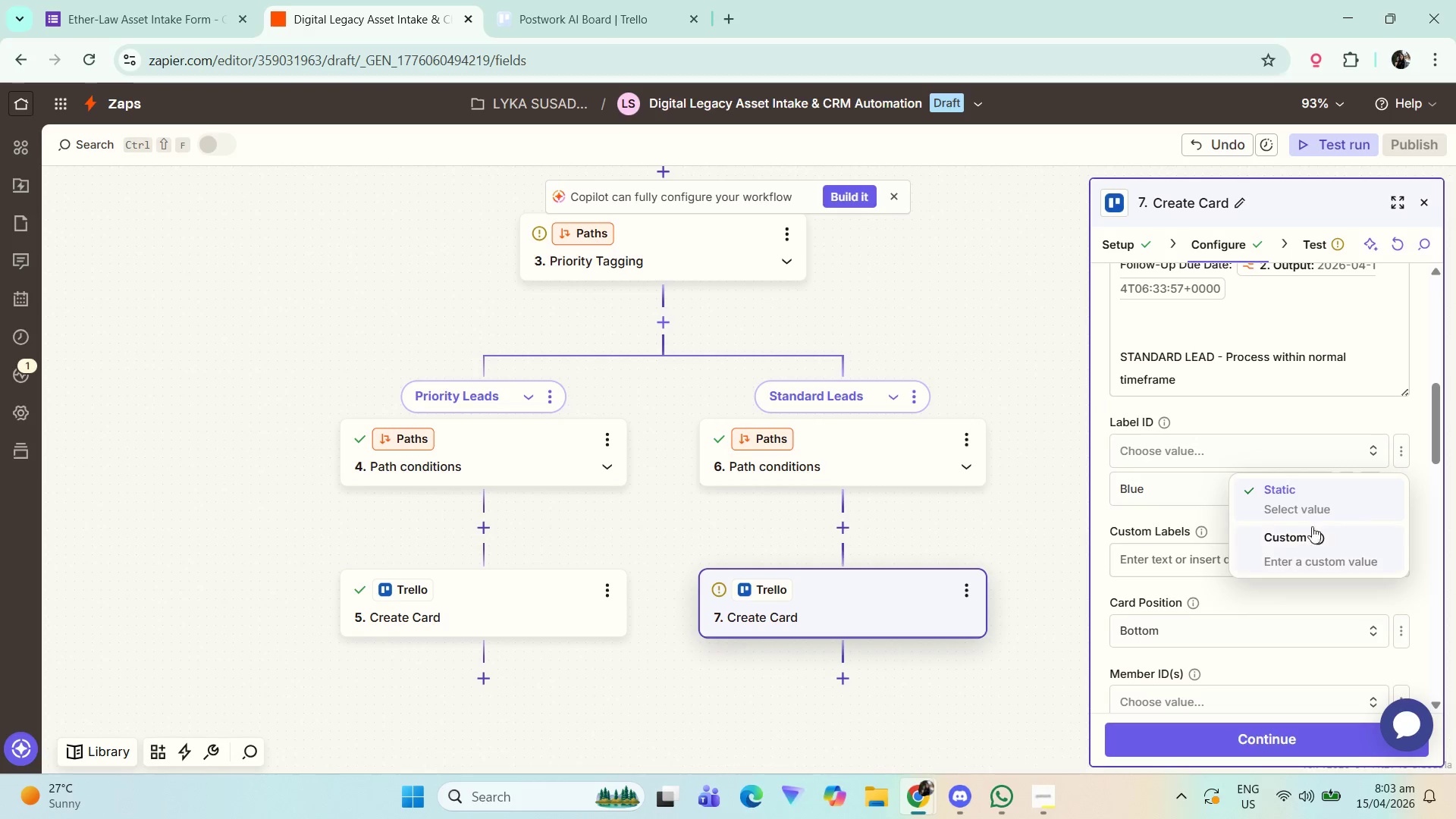 
left_click([1300, 538])
 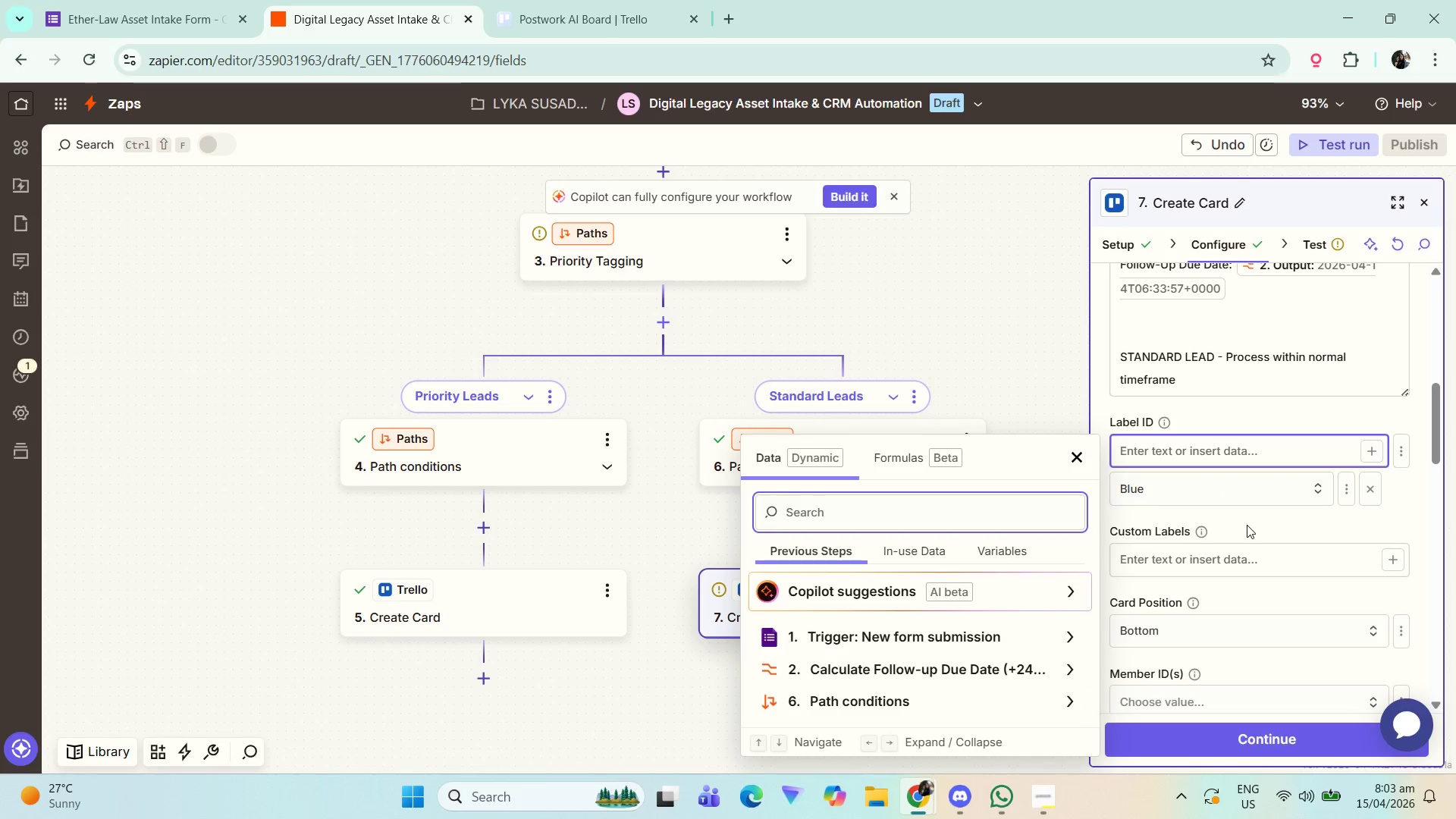 
type(Standard)
 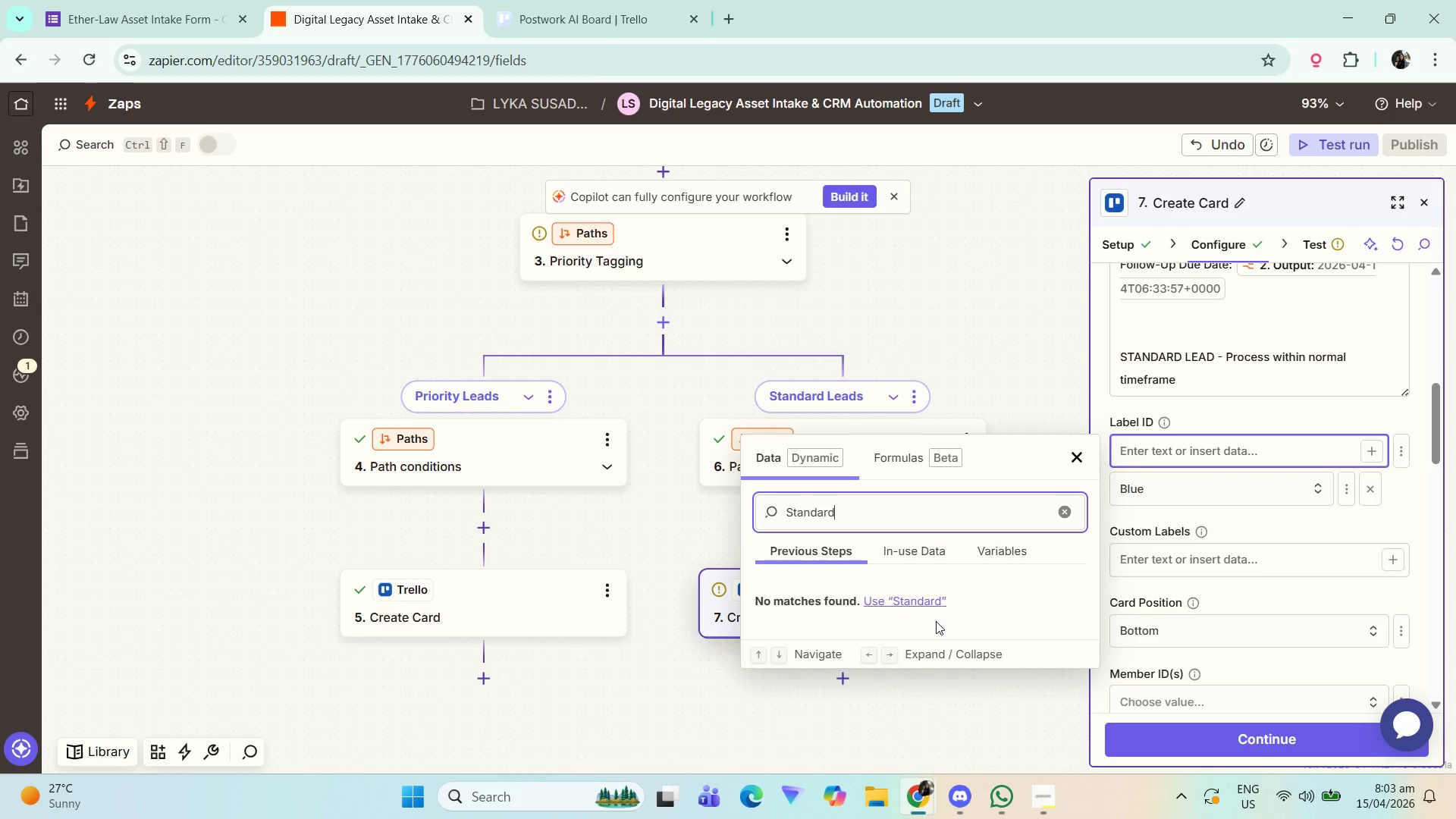 
left_click([905, 598])
 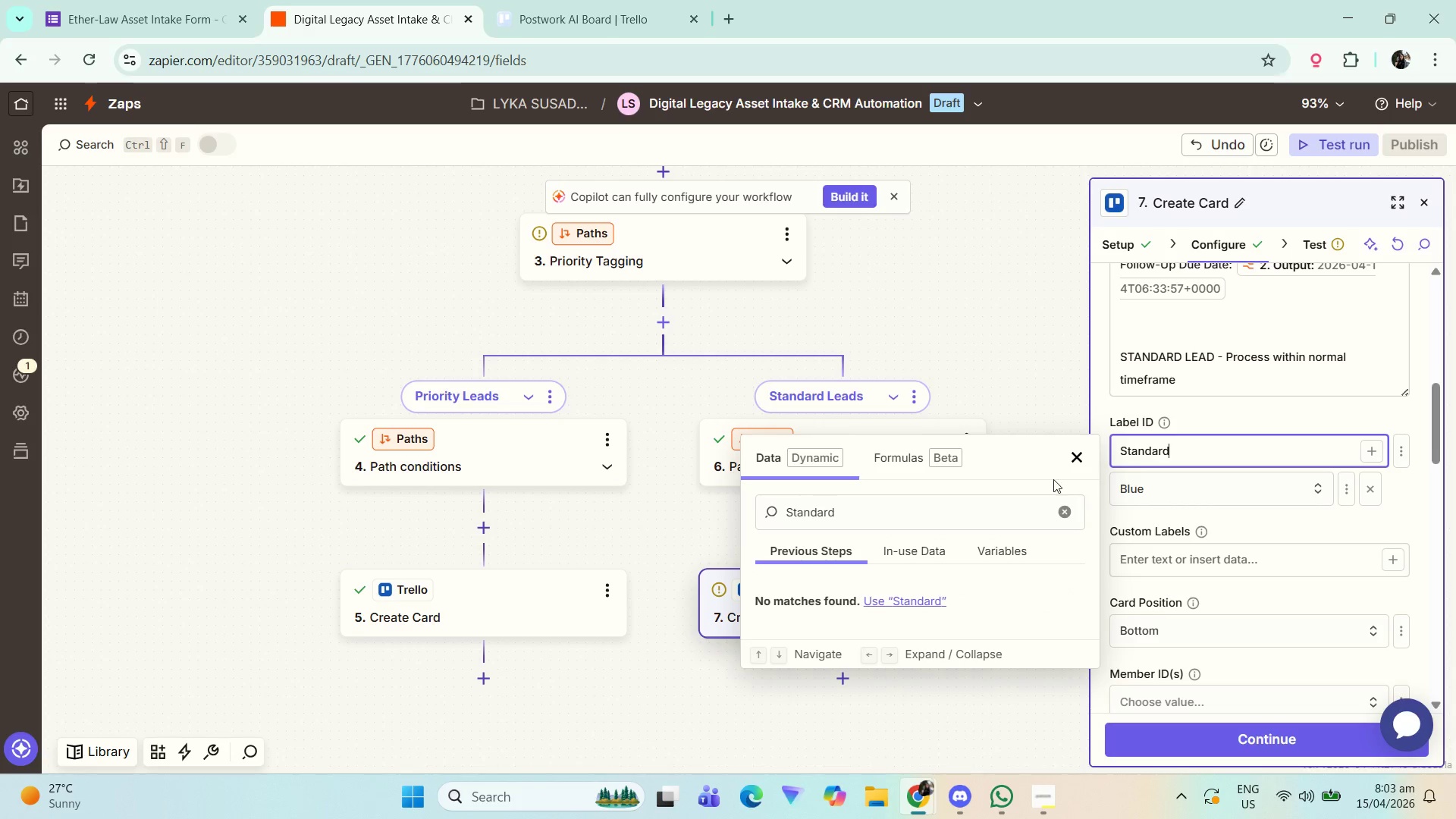 
left_click([1078, 453])
 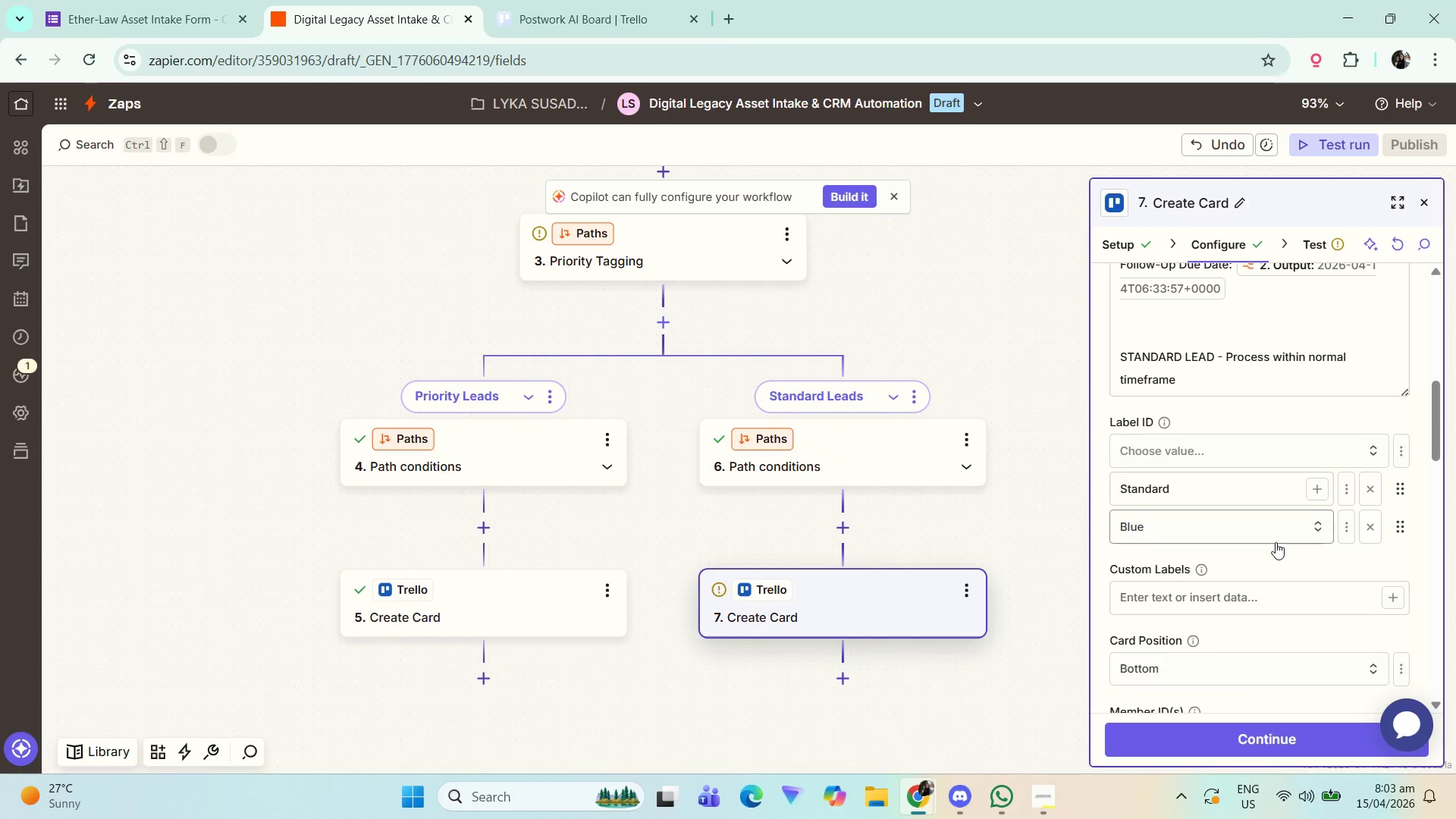 
left_click([1235, 743])
 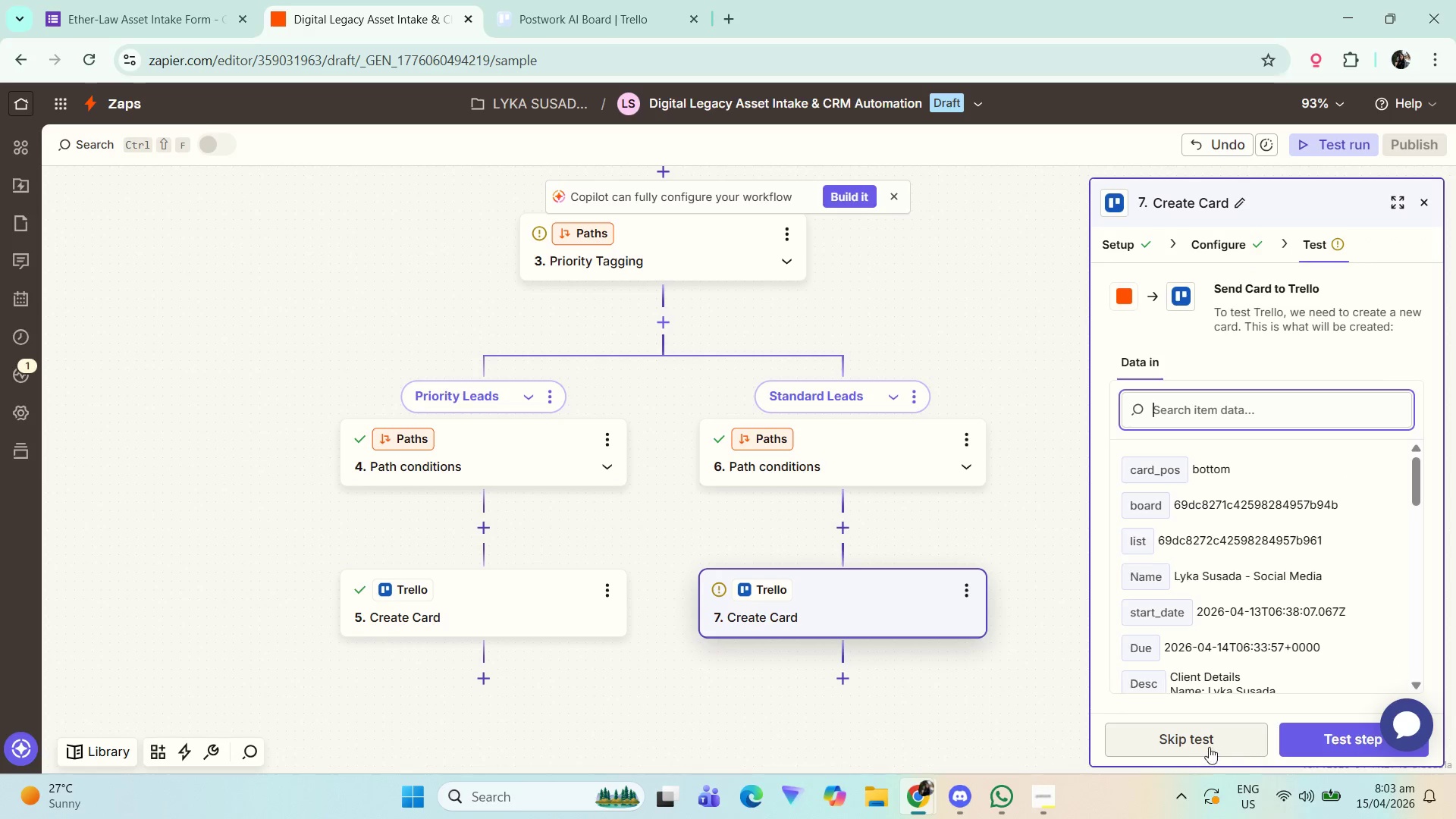 
left_click([1200, 742])
 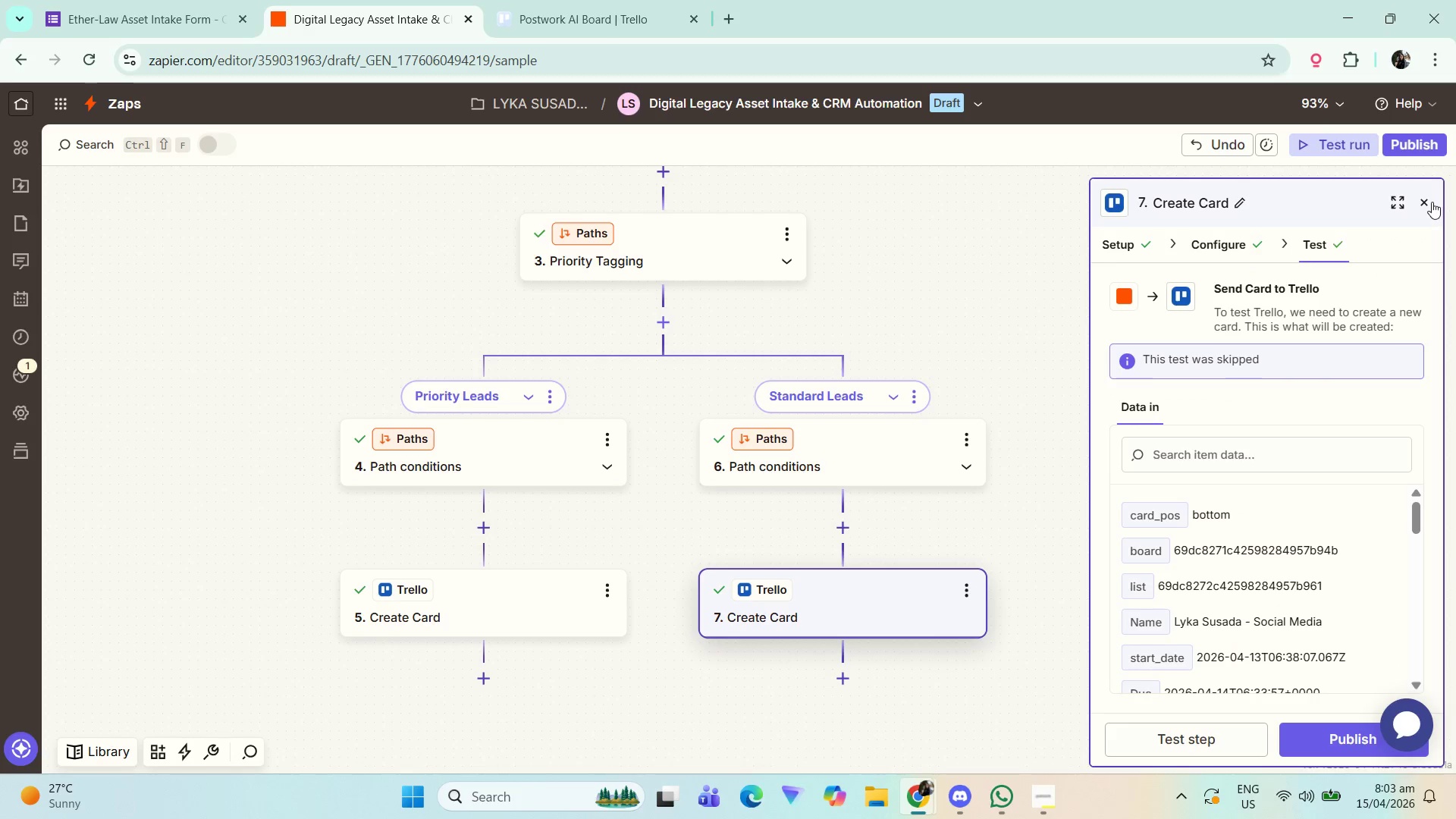 
double_click([971, 269])
 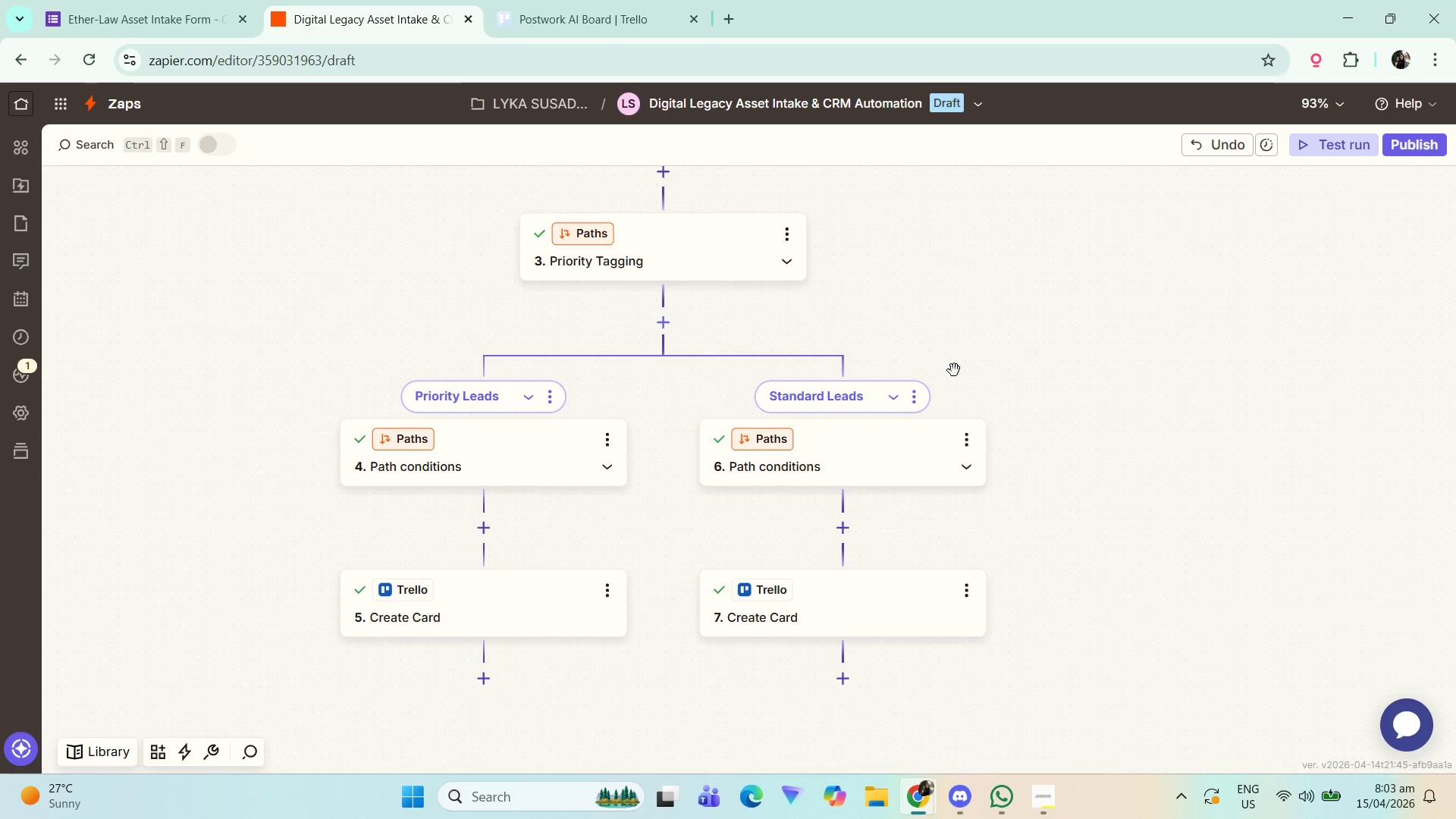 
scroll: coordinate [940, 405], scroll_direction: up, amount: 8.0
 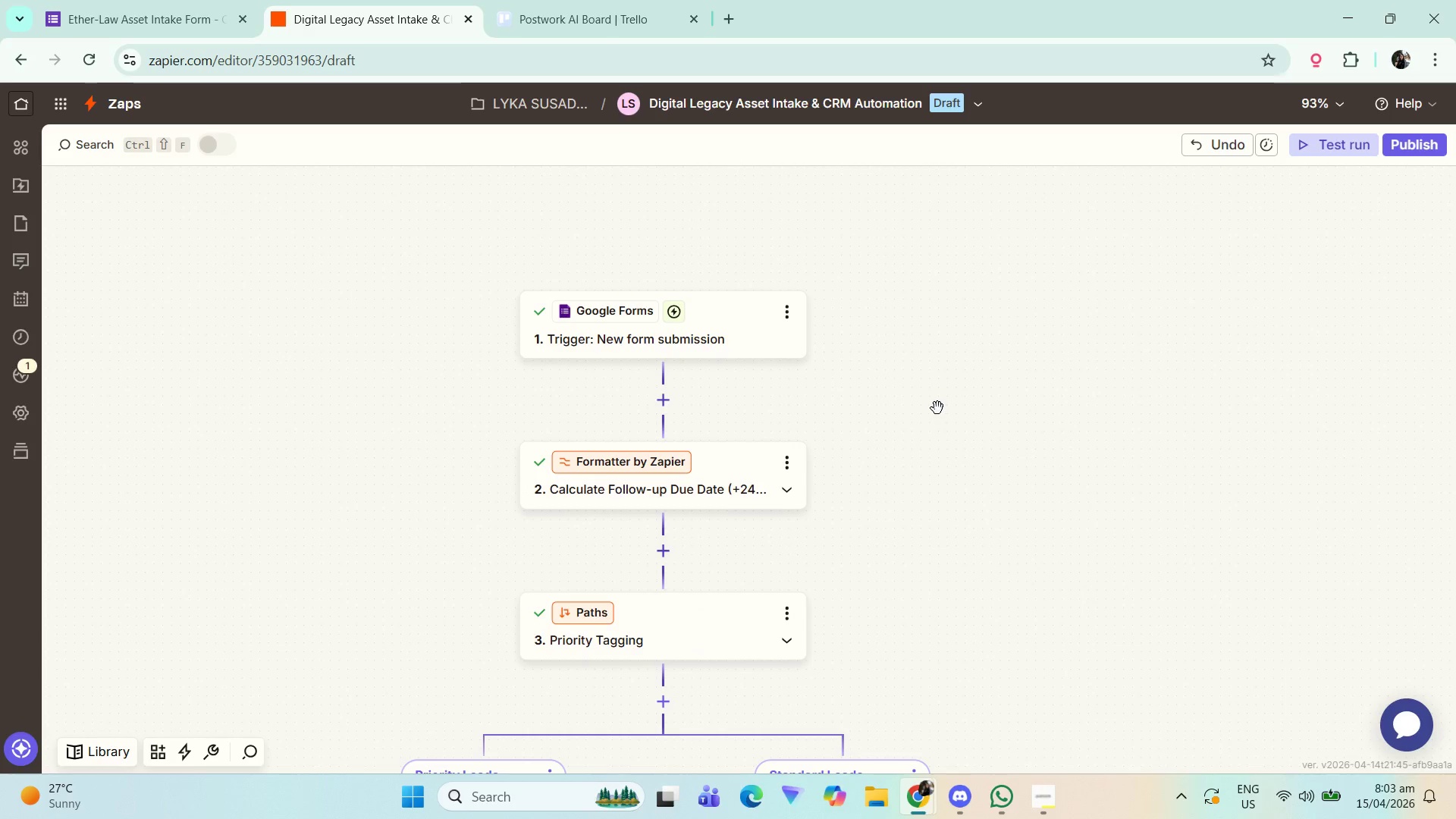 
scroll: coordinate [937, 408], scroll_direction: down, amount: 2.0
 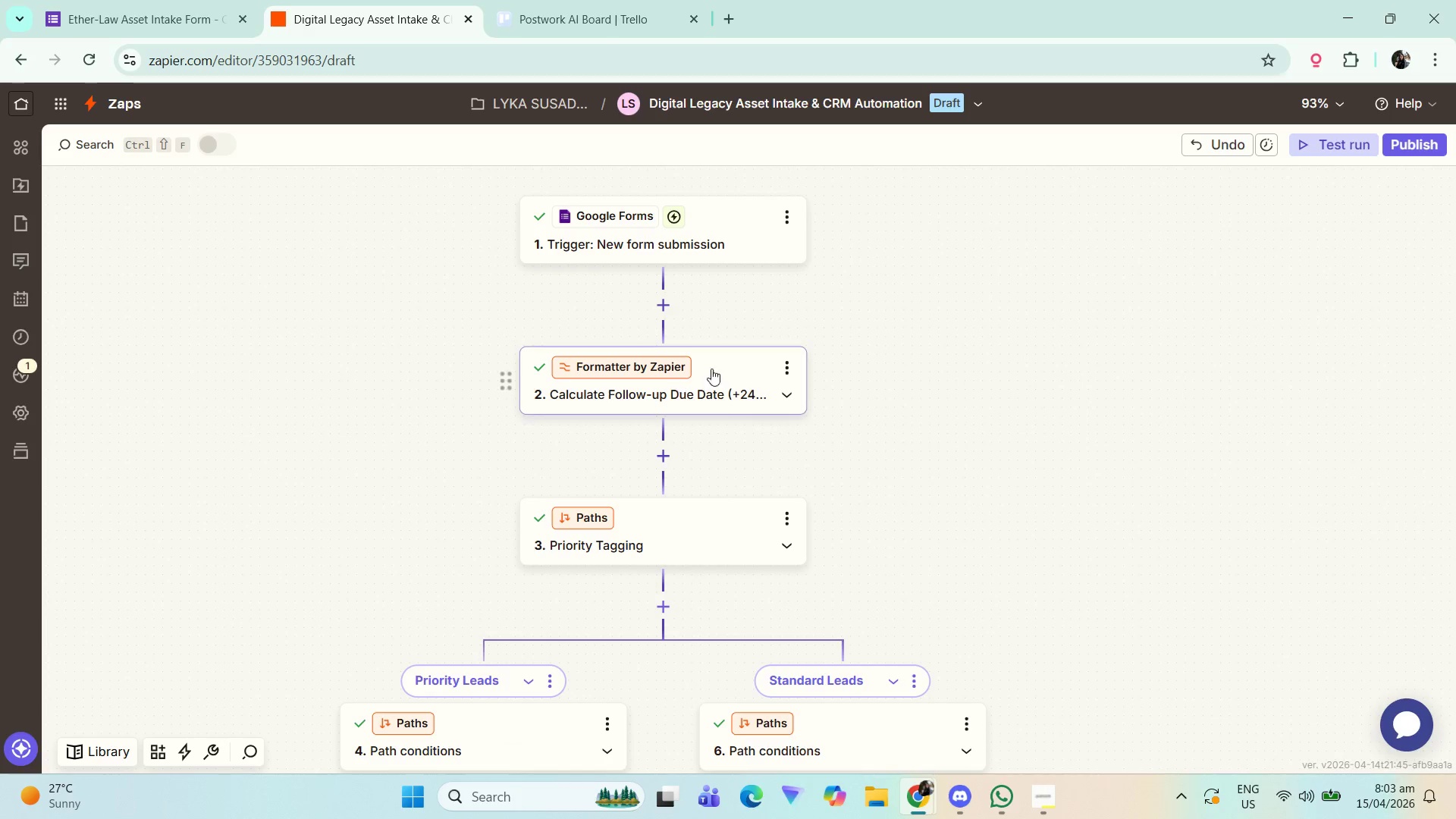 
left_click([723, 369])
 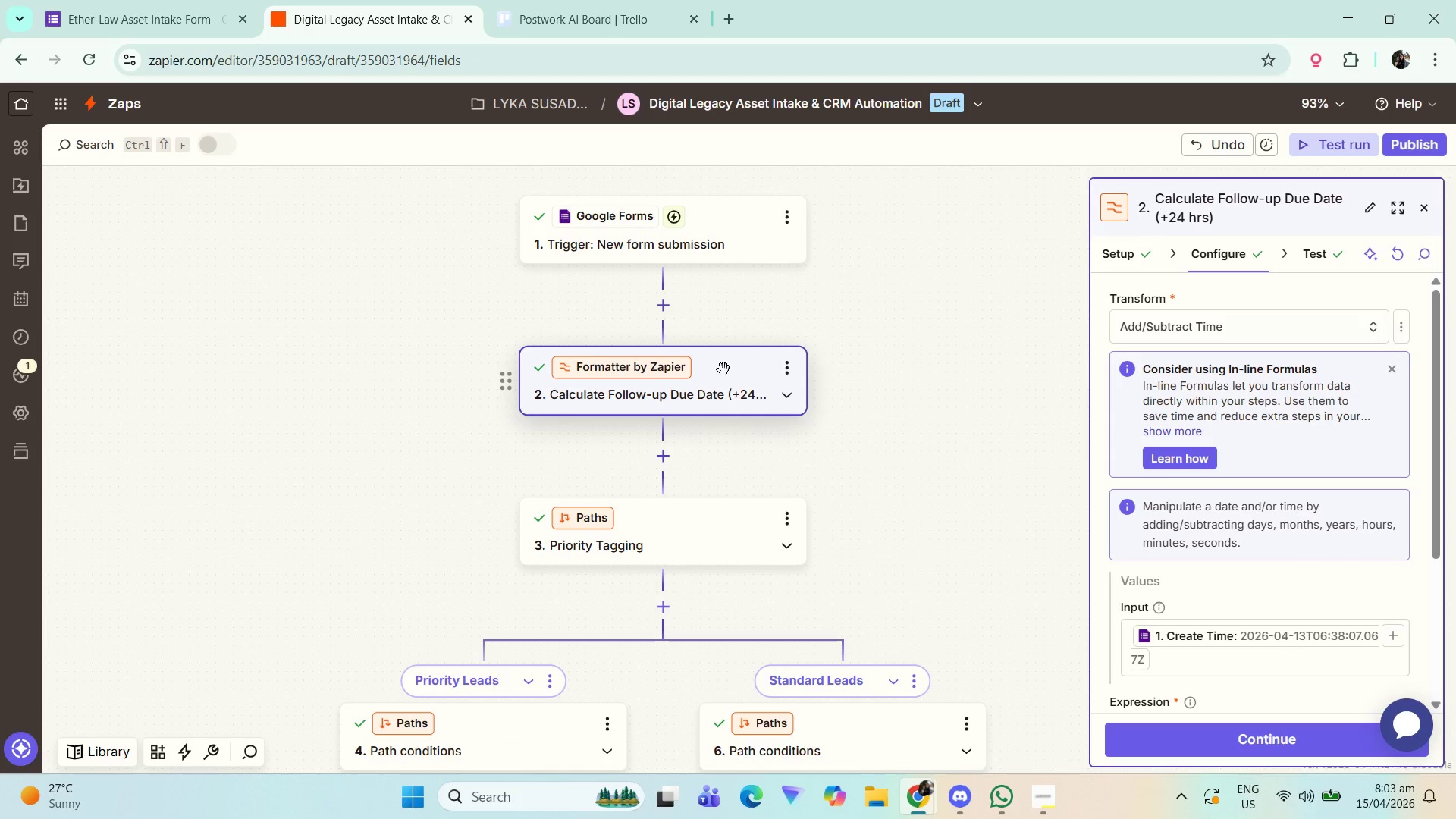 
scroll: coordinate [1231, 442], scroll_direction: down, amount: 4.0
 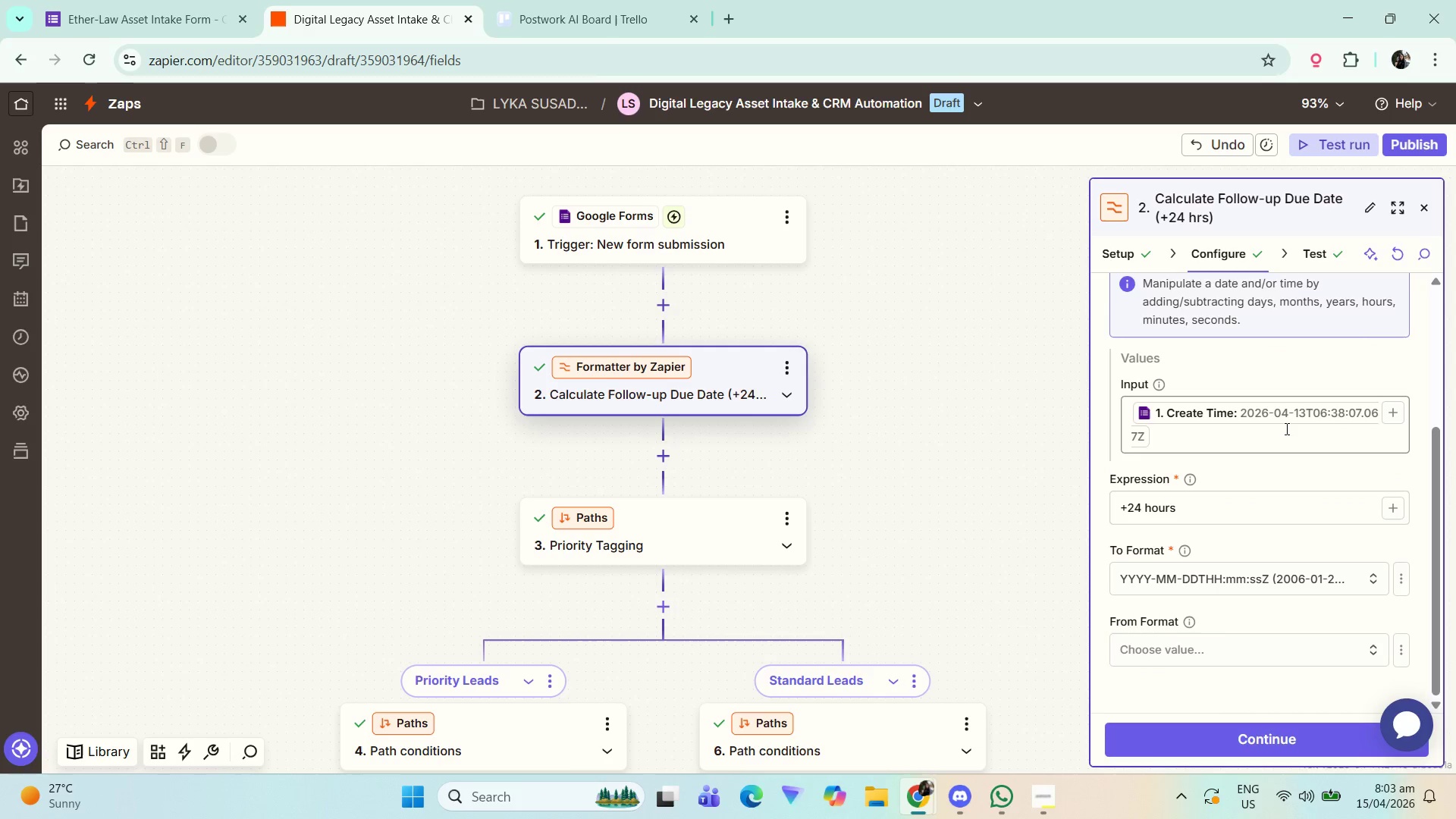 
wait(11.04)
 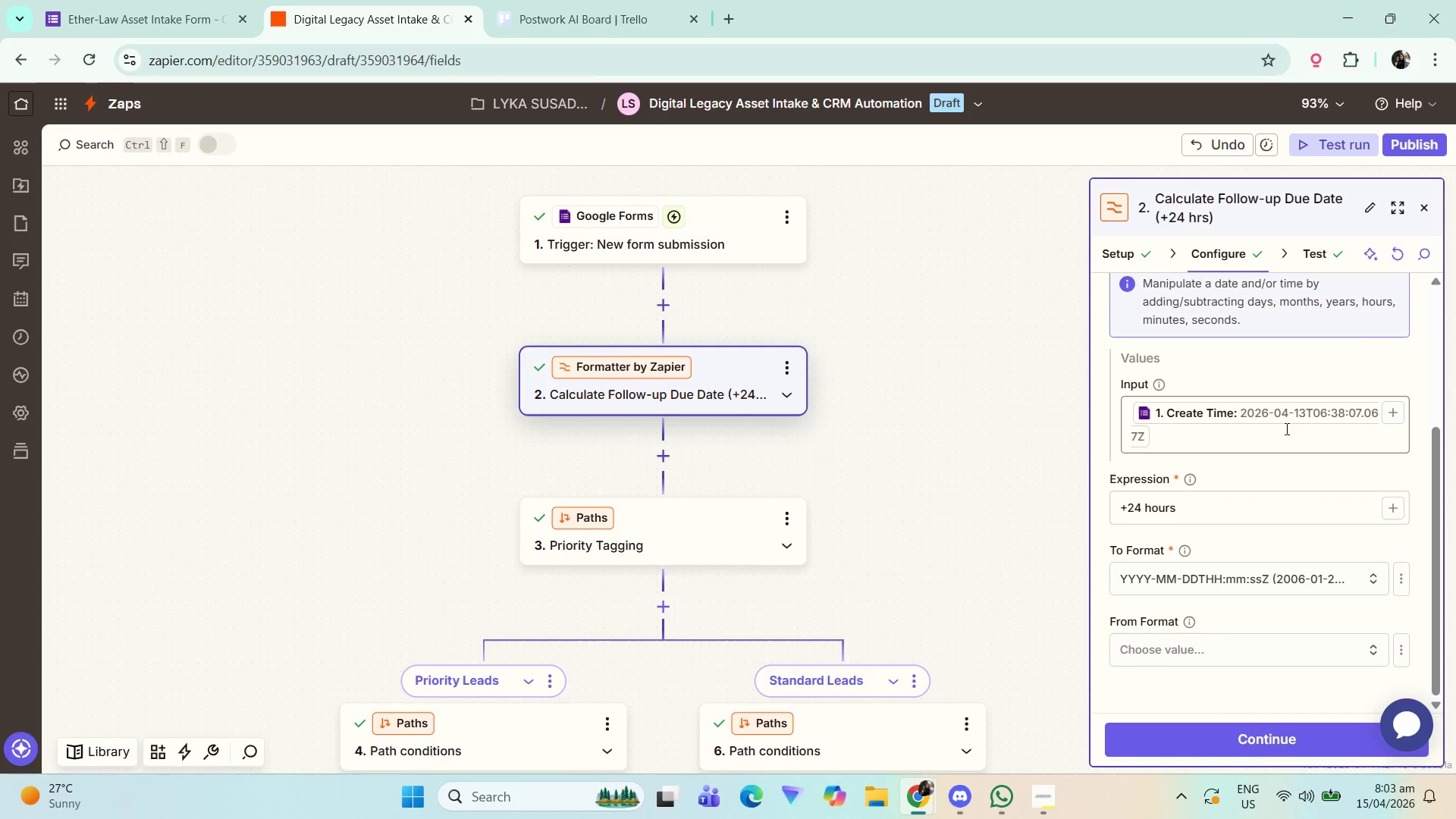 
left_click([1247, 583])
 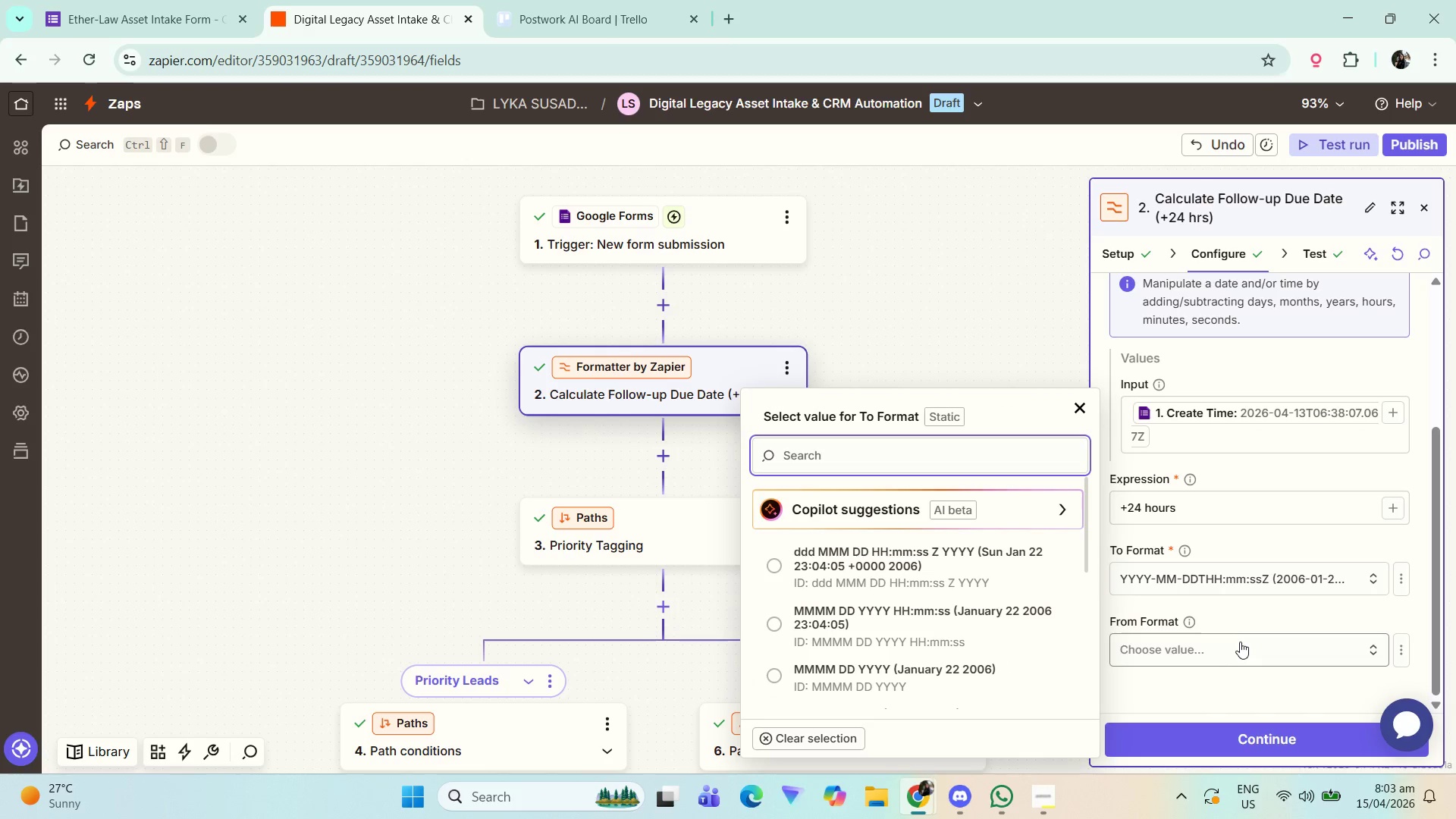 
wait(5.45)
 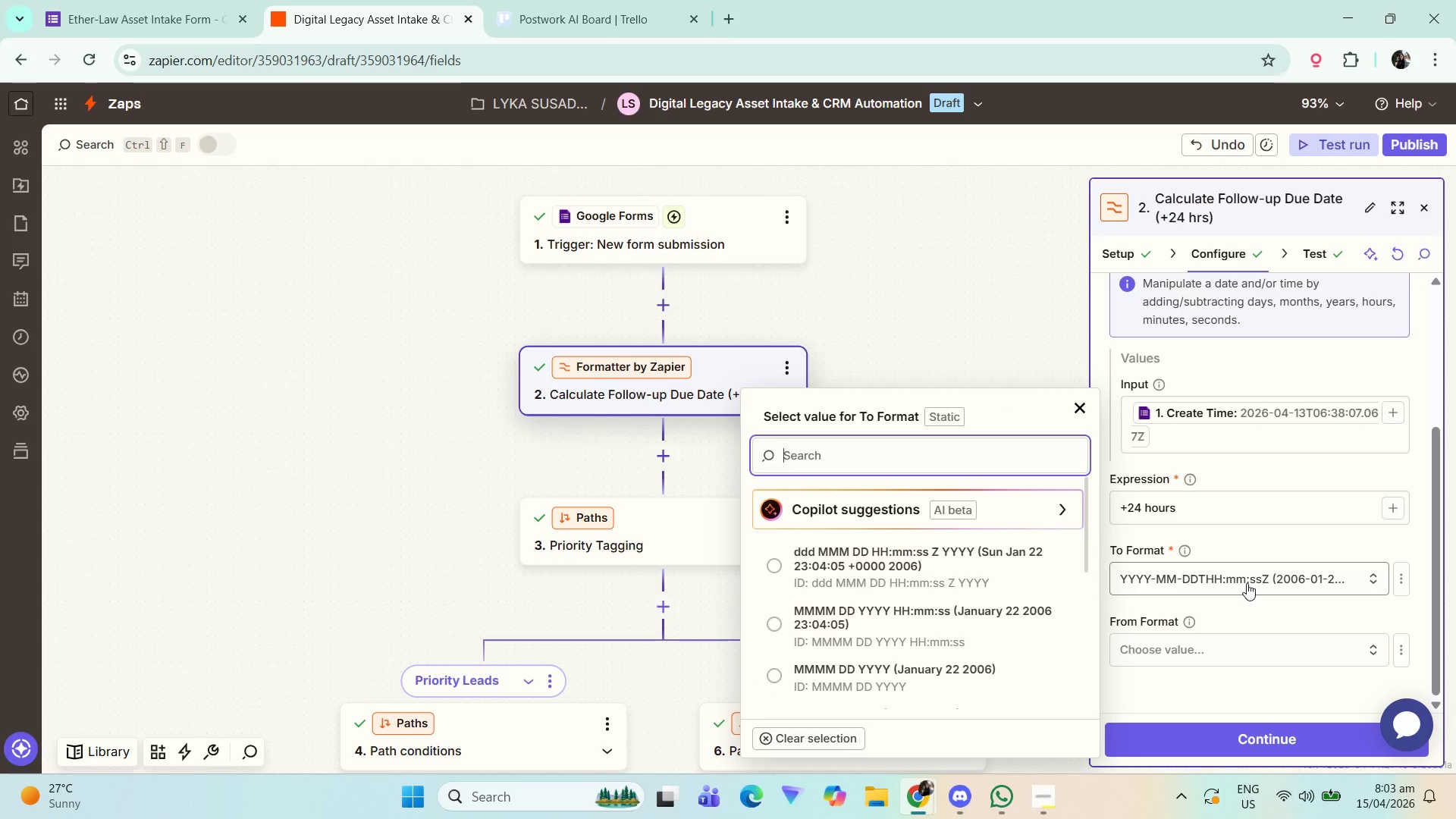 
left_click([1239, 647])
 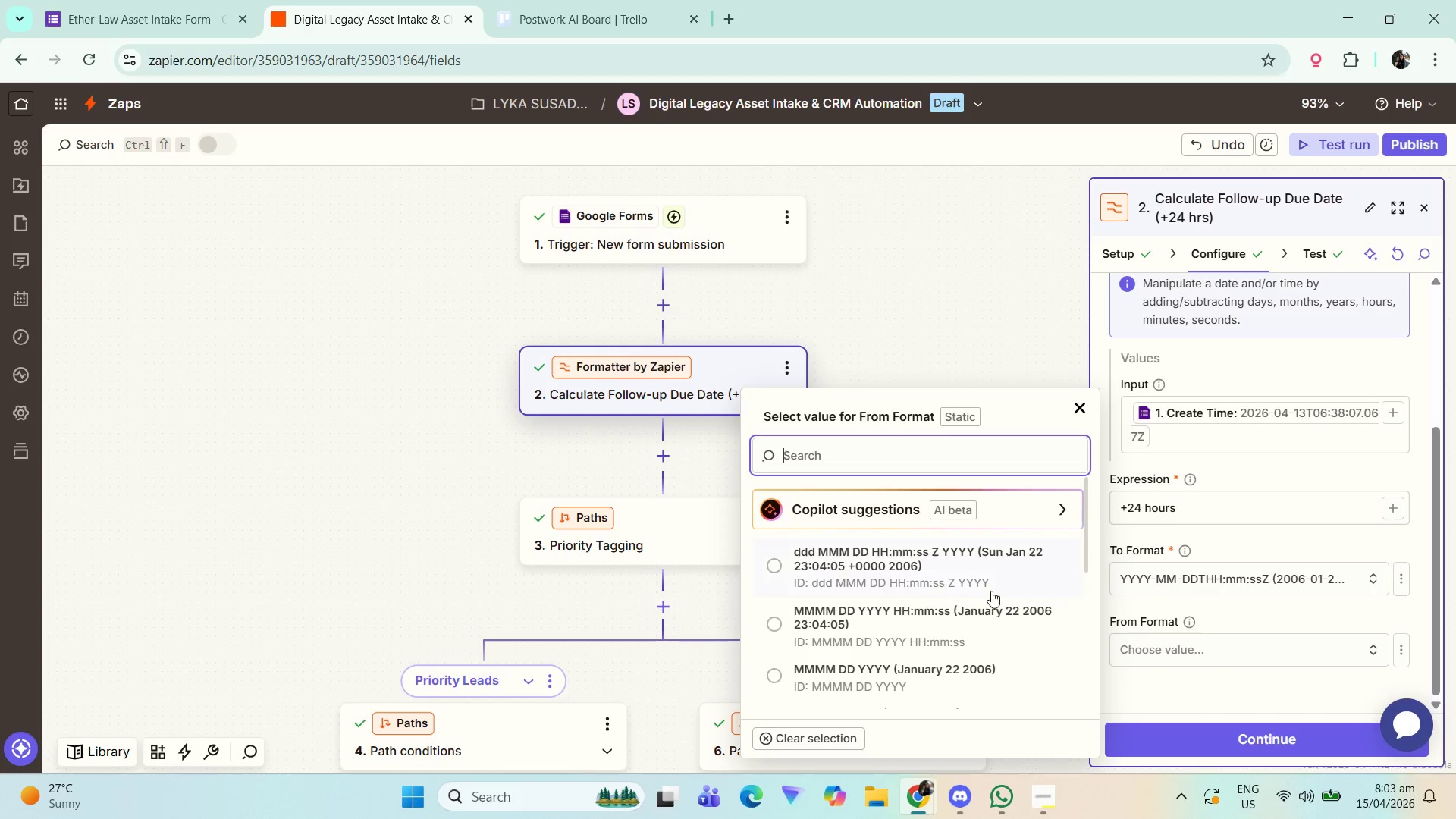 
scroll: coordinate [885, 639], scroll_direction: down, amount: 2.0
 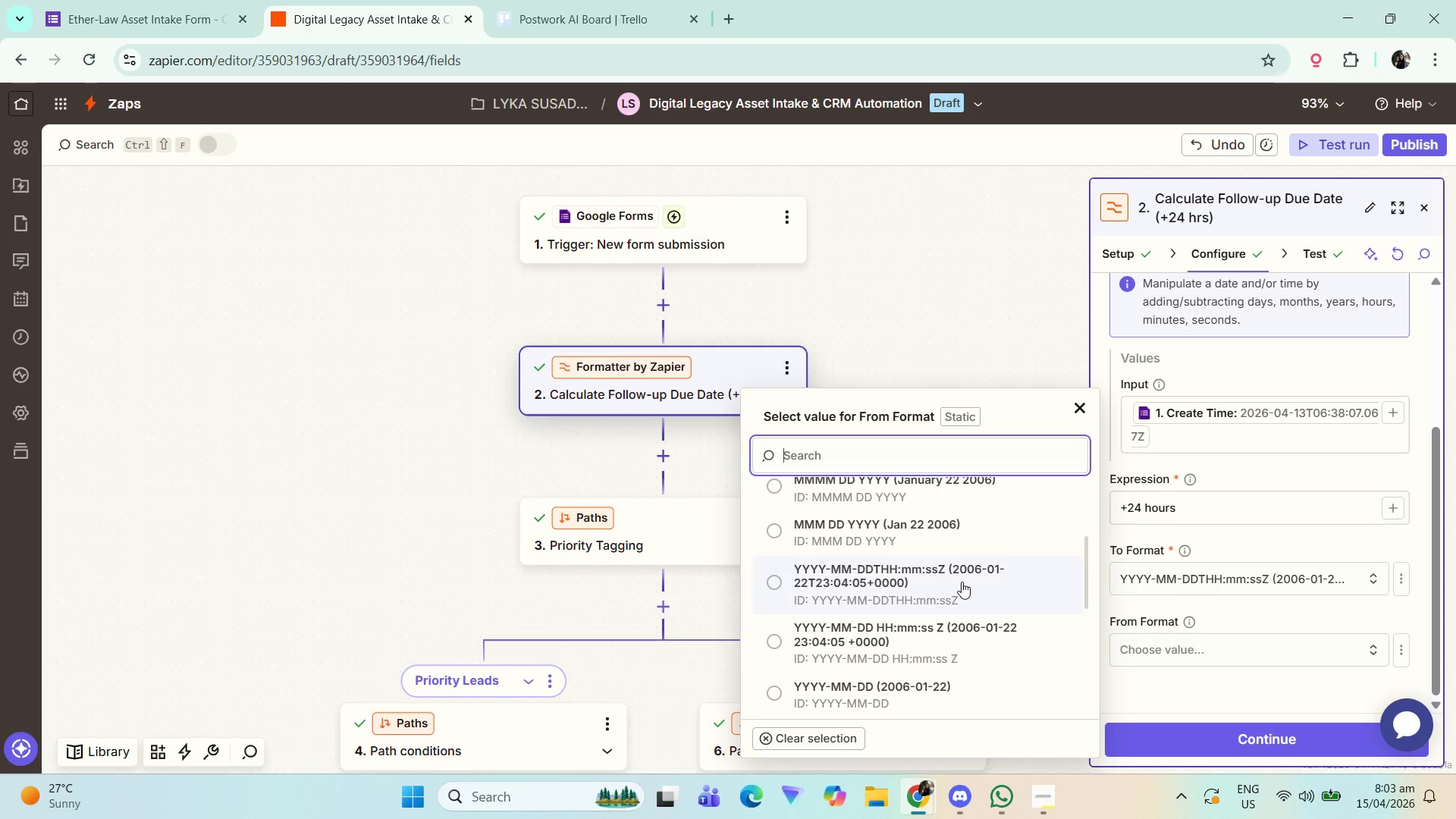 
wait(16.01)
 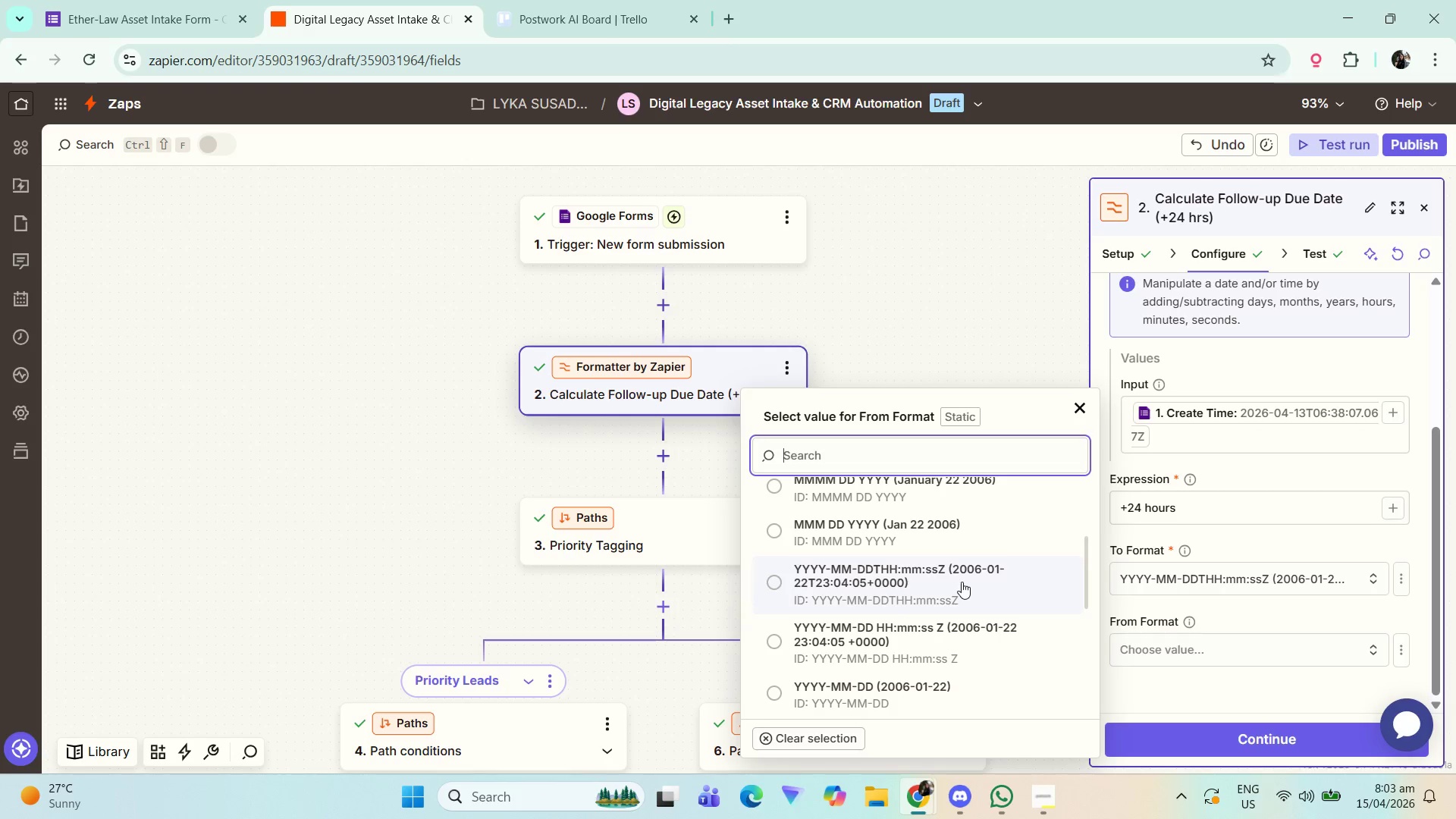 
left_click([962, 582])
 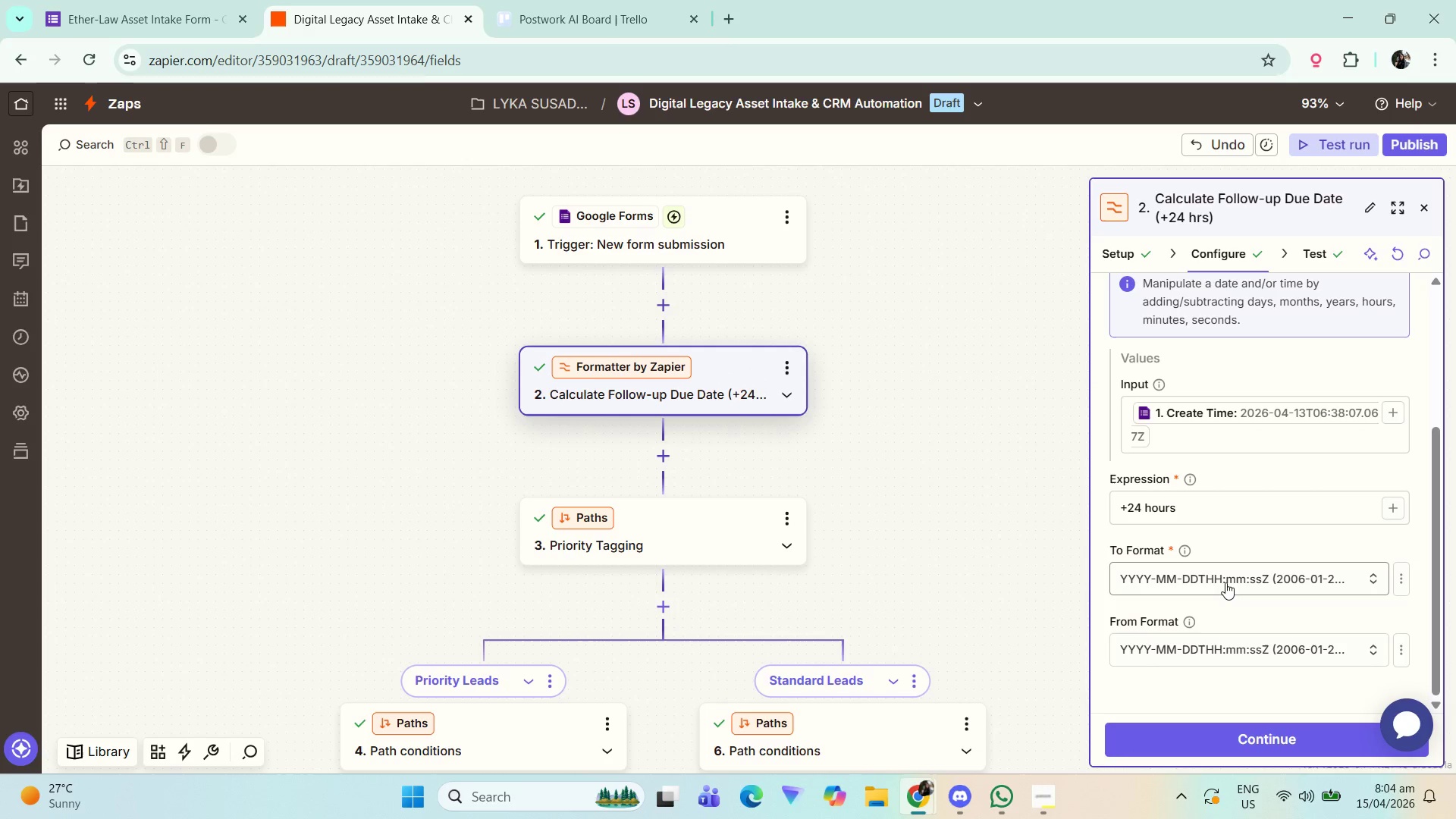 
left_click([1225, 582])
 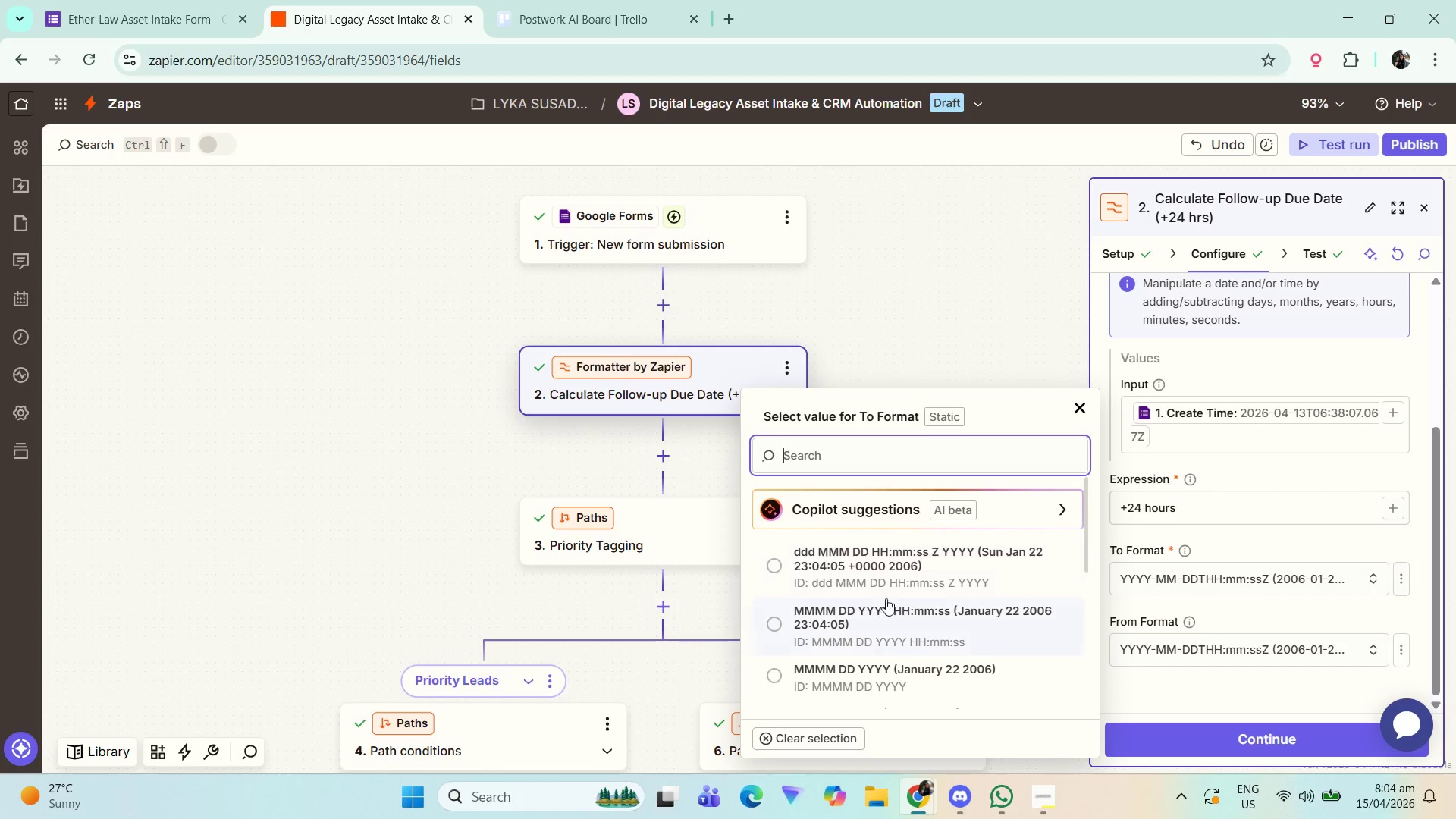 
scroll: coordinate [957, 611], scroll_direction: down, amount: 4.0
 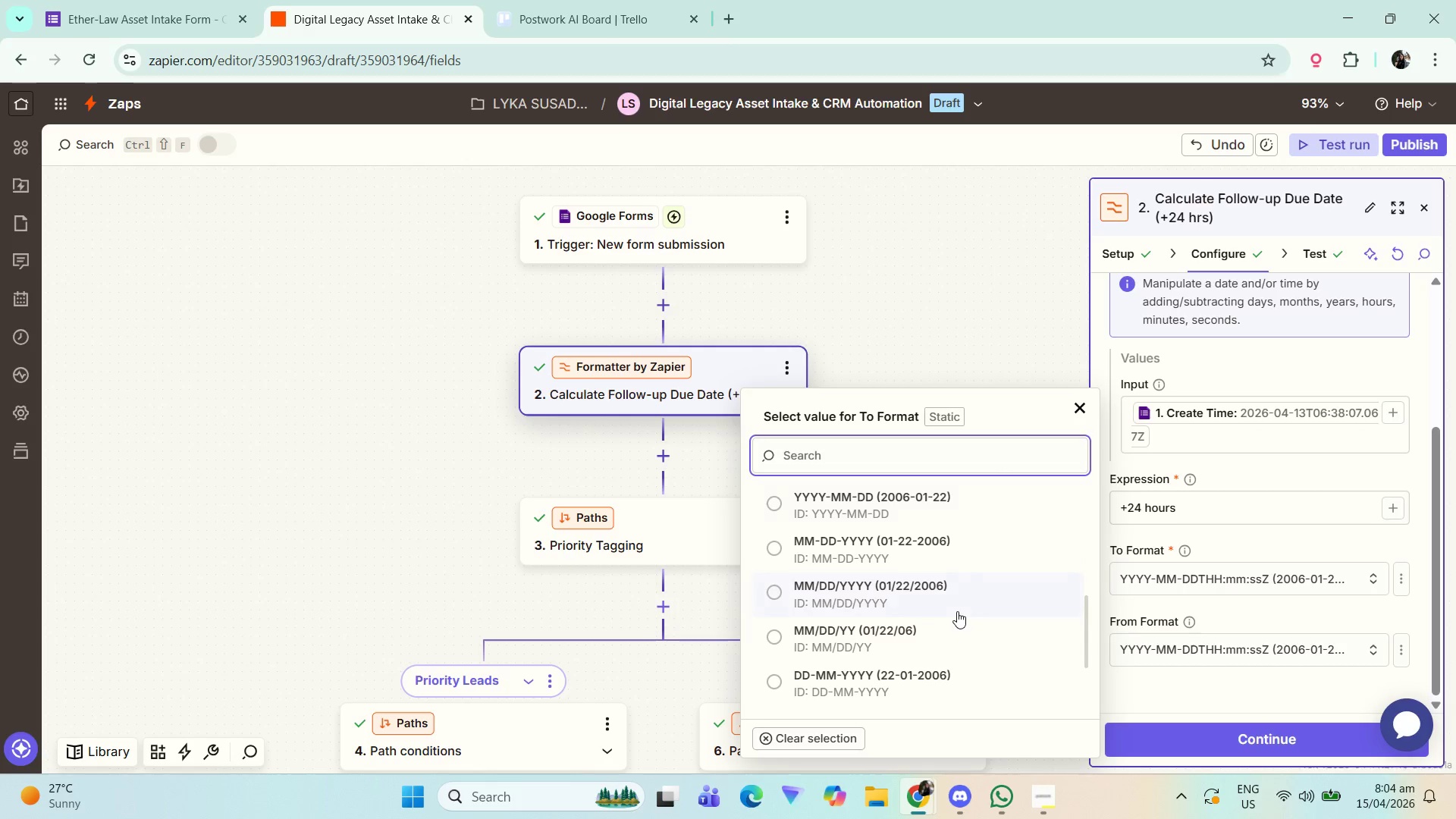 
scroll: coordinate [957, 607], scroll_direction: up, amount: 1.0
 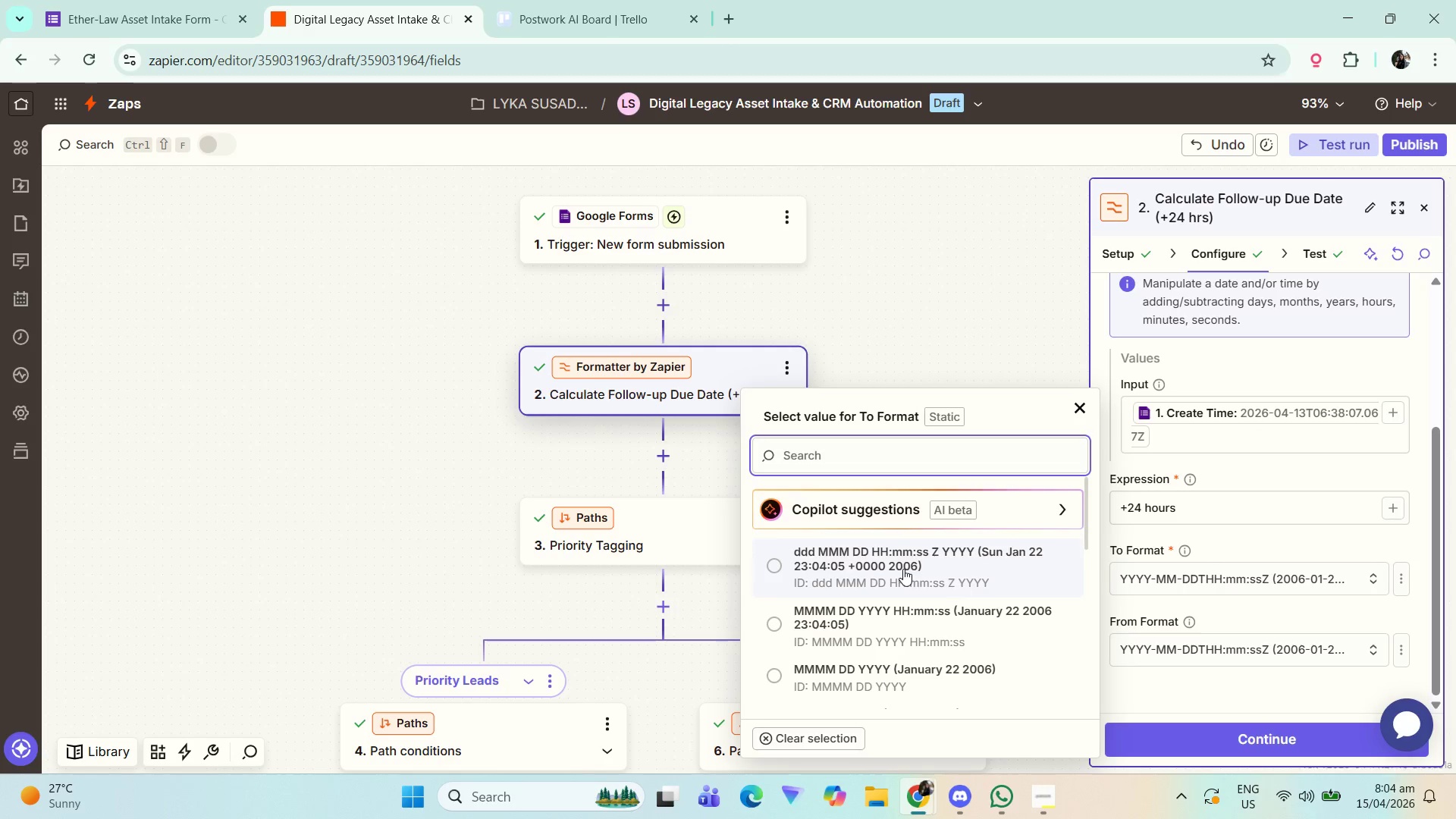 
scroll: coordinate [950, 554], scroll_direction: down, amount: 1.0
 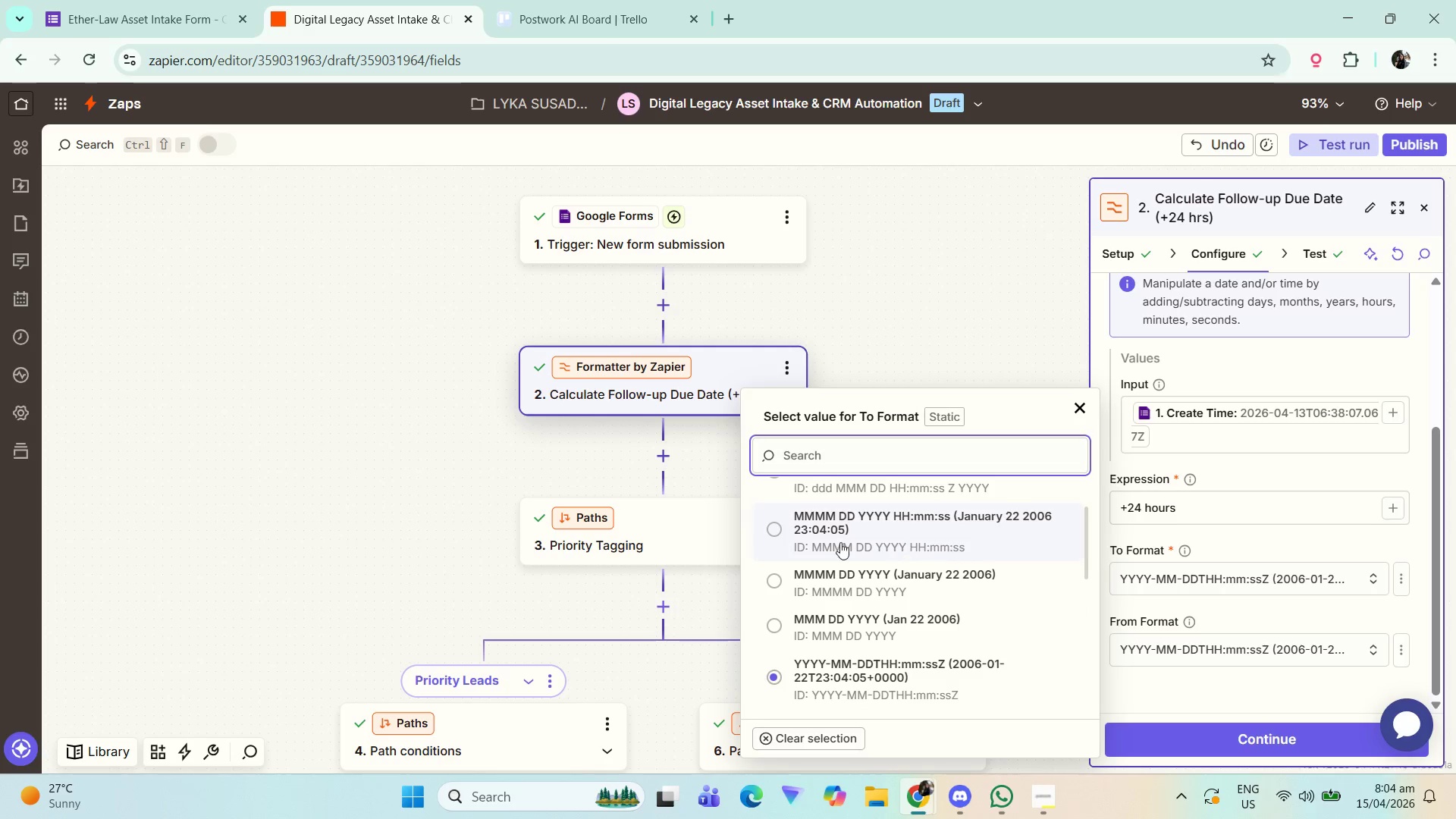 
scroll: coordinate [889, 548], scroll_direction: up, amount: 1.0
 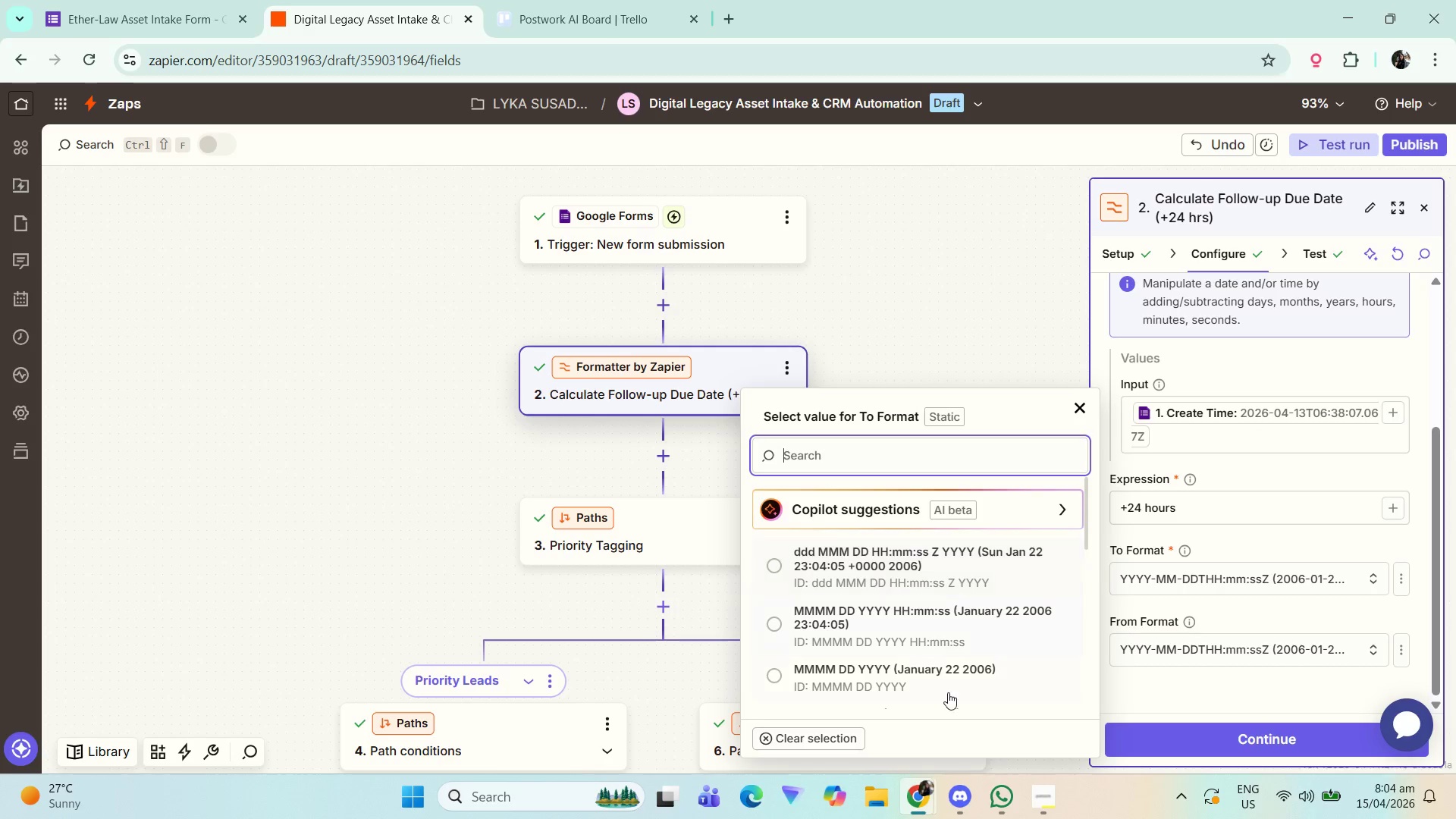 
scroll: coordinate [948, 622], scroll_direction: down, amount: 1.0
 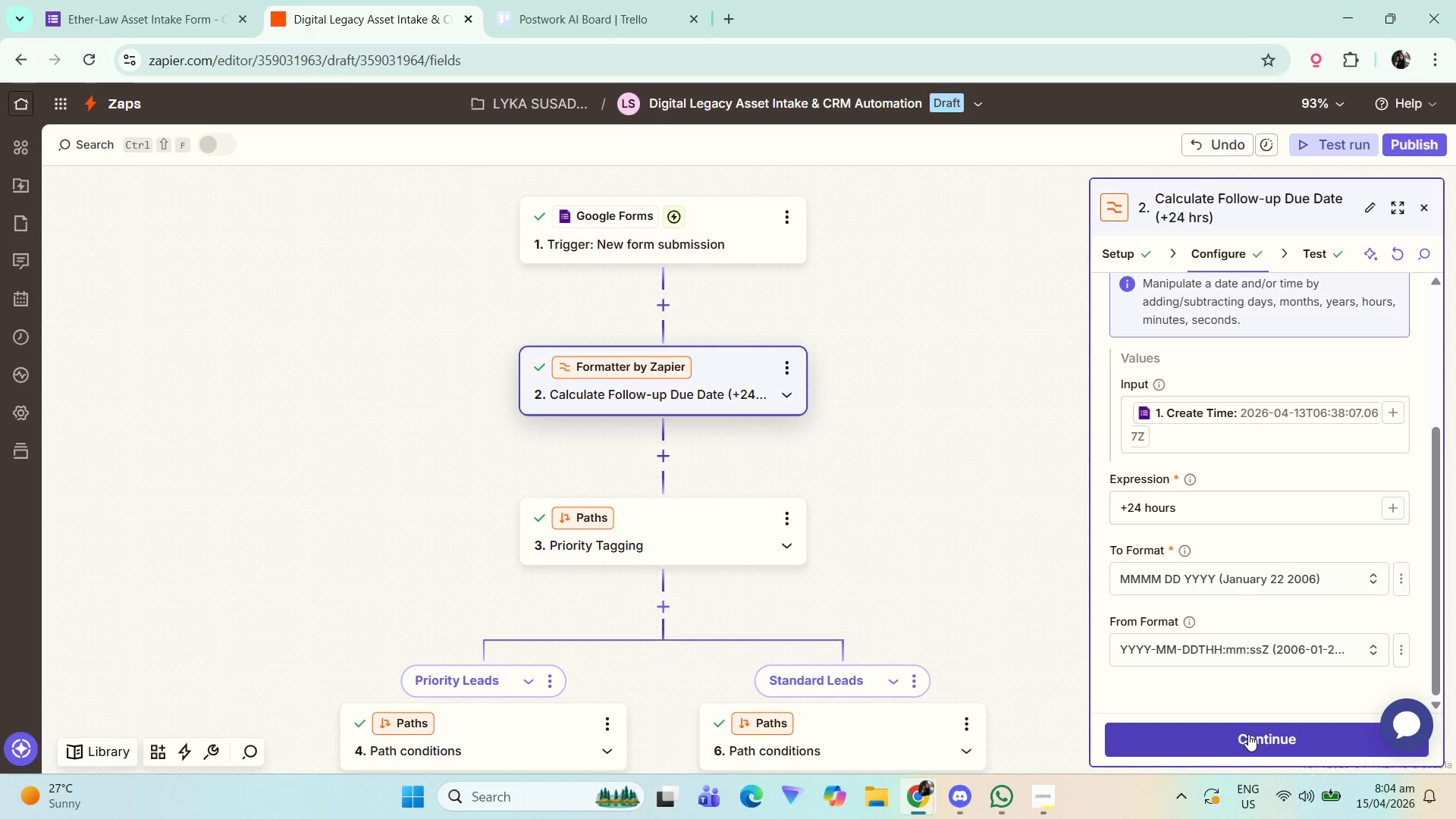 
wait(5.61)
 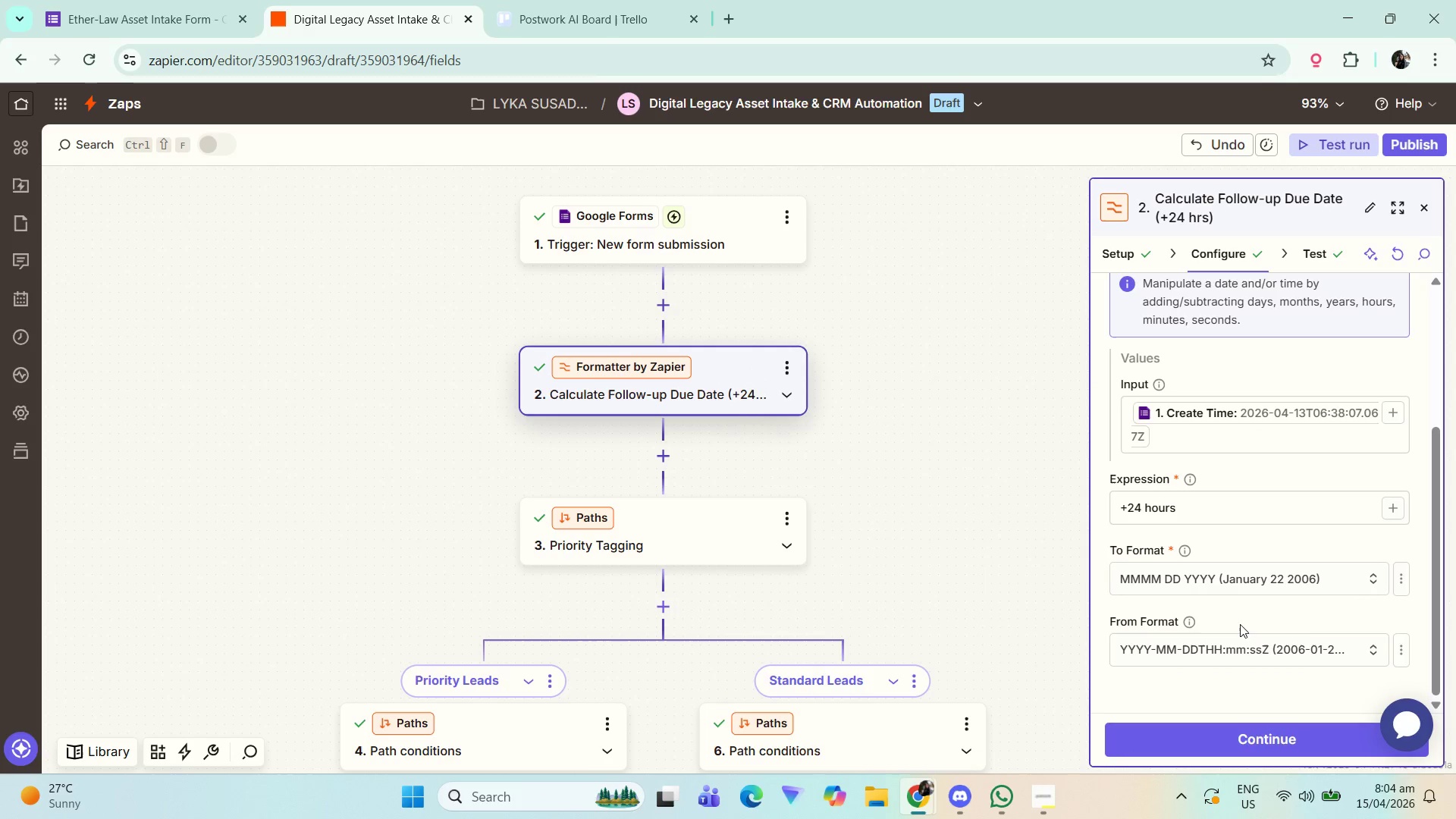 
left_click([1254, 729])
 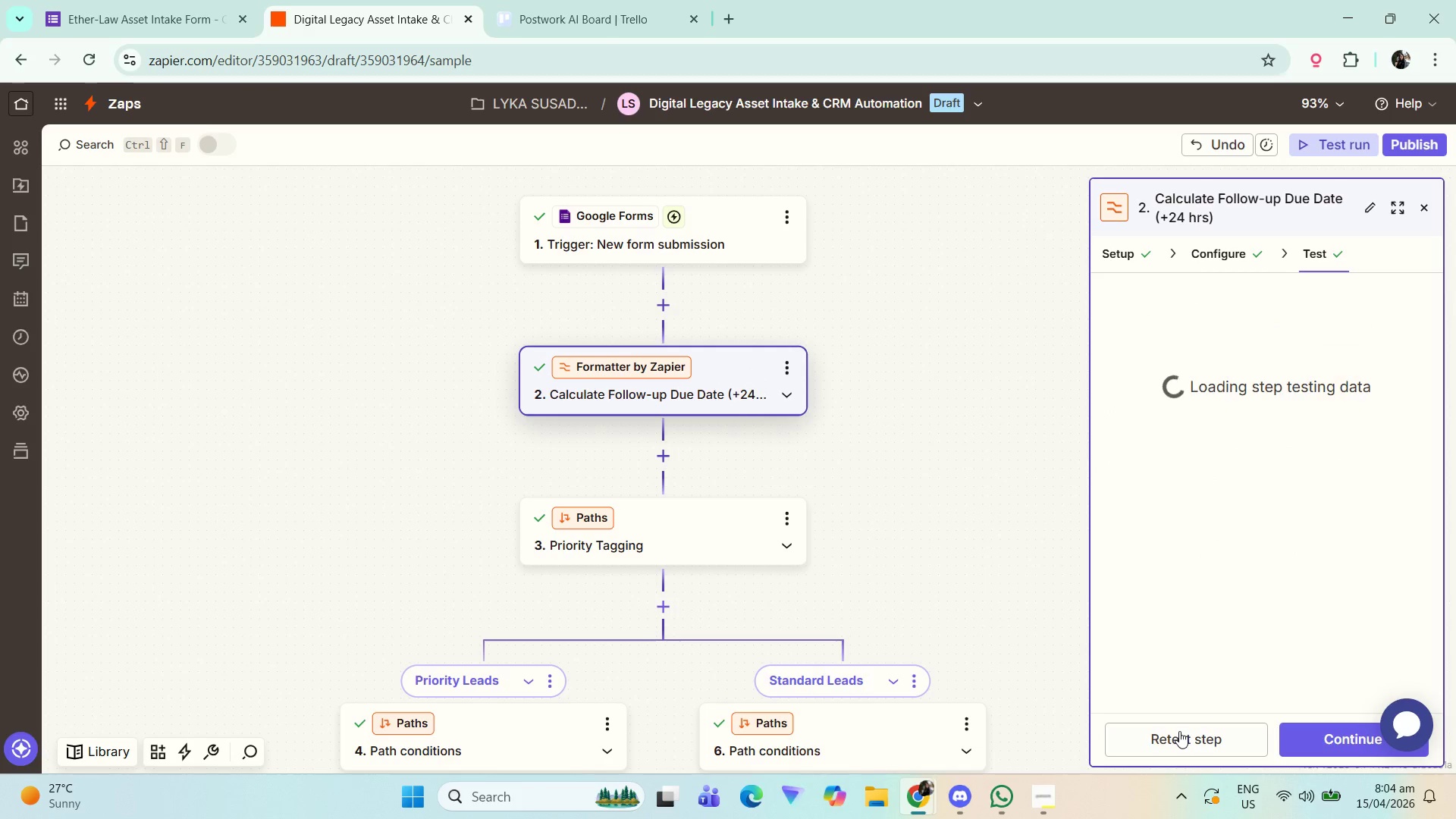 
left_click([1179, 731])
 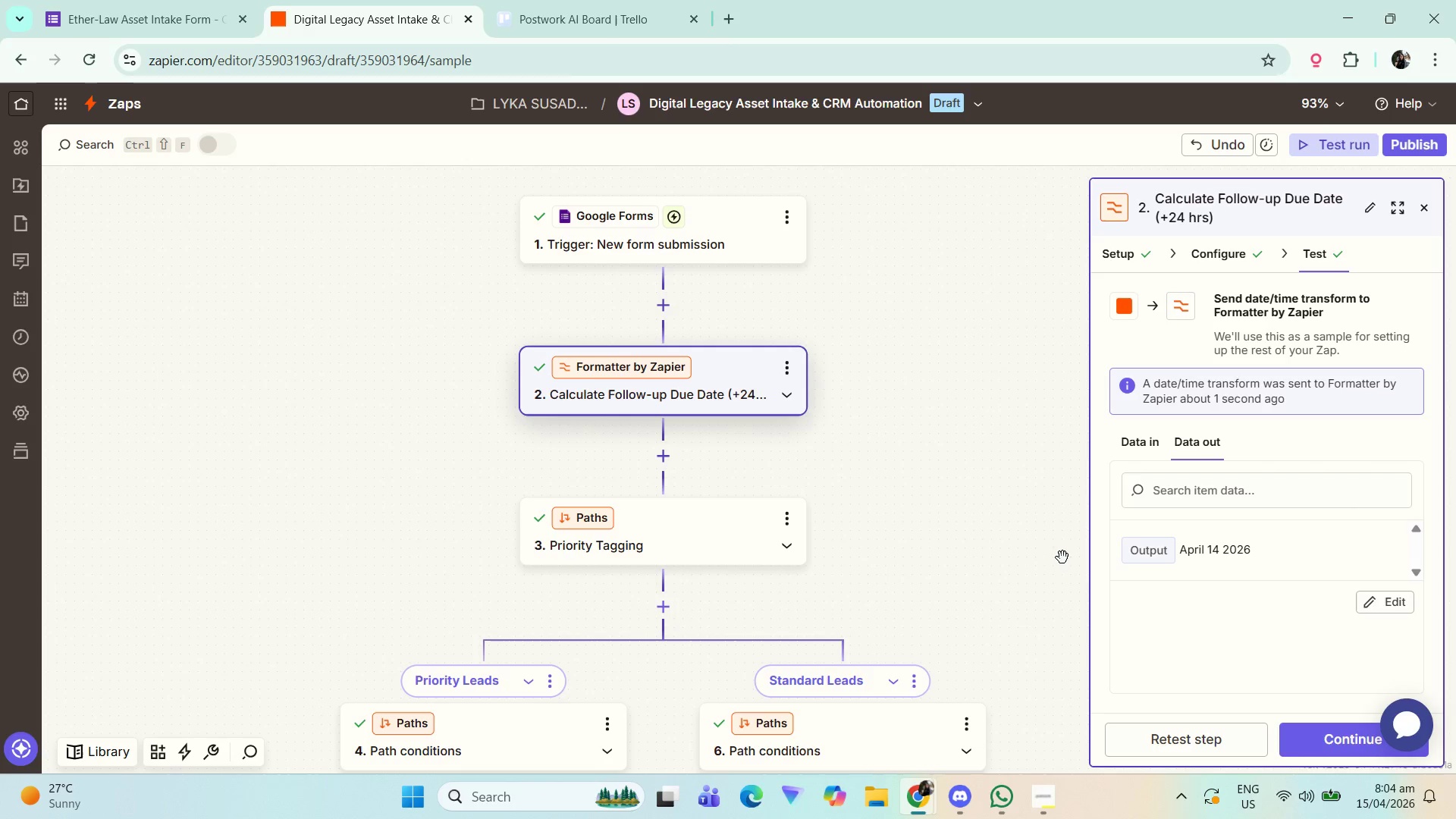 
wait(11.42)
 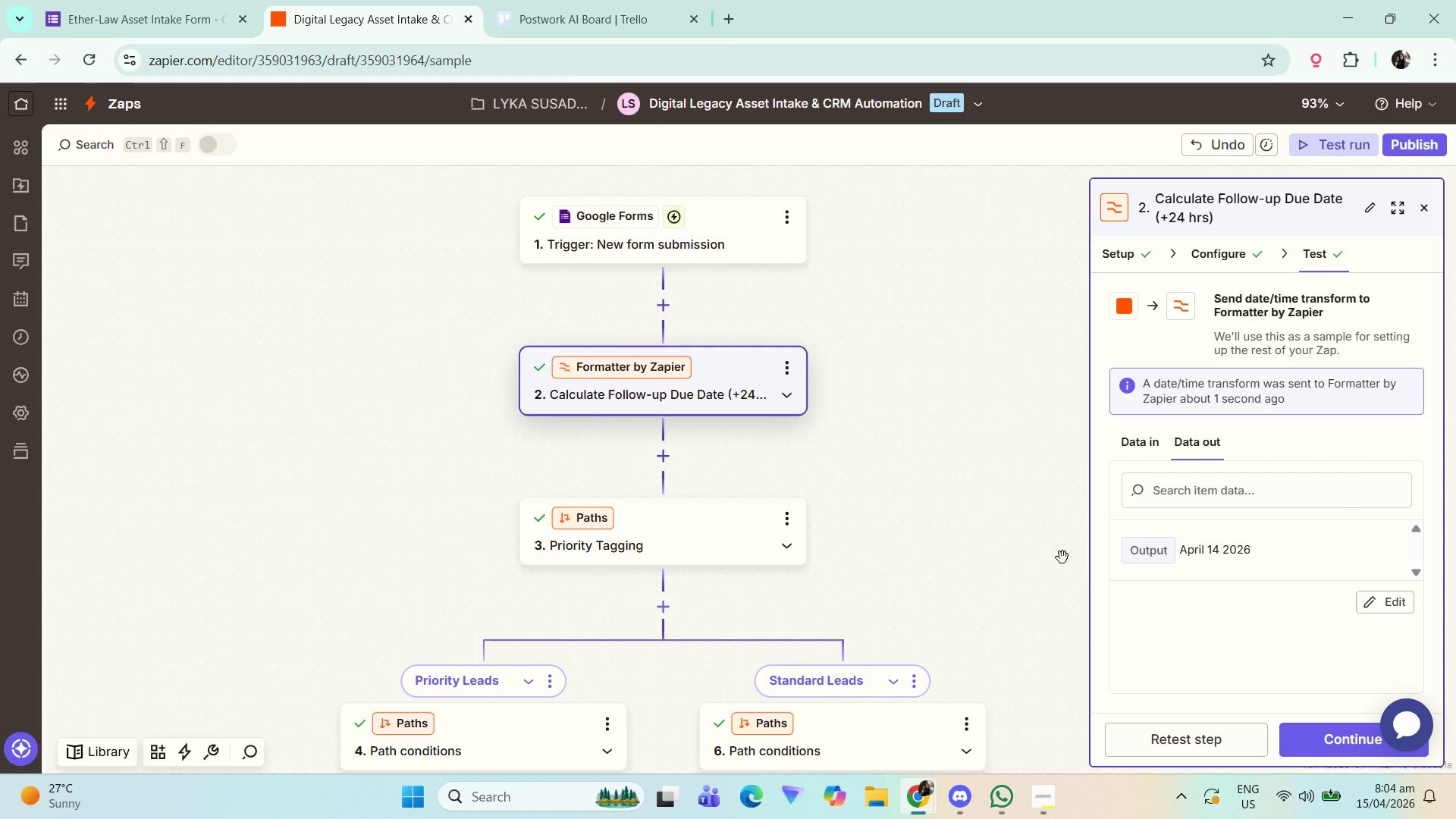 
left_click([662, 460])
 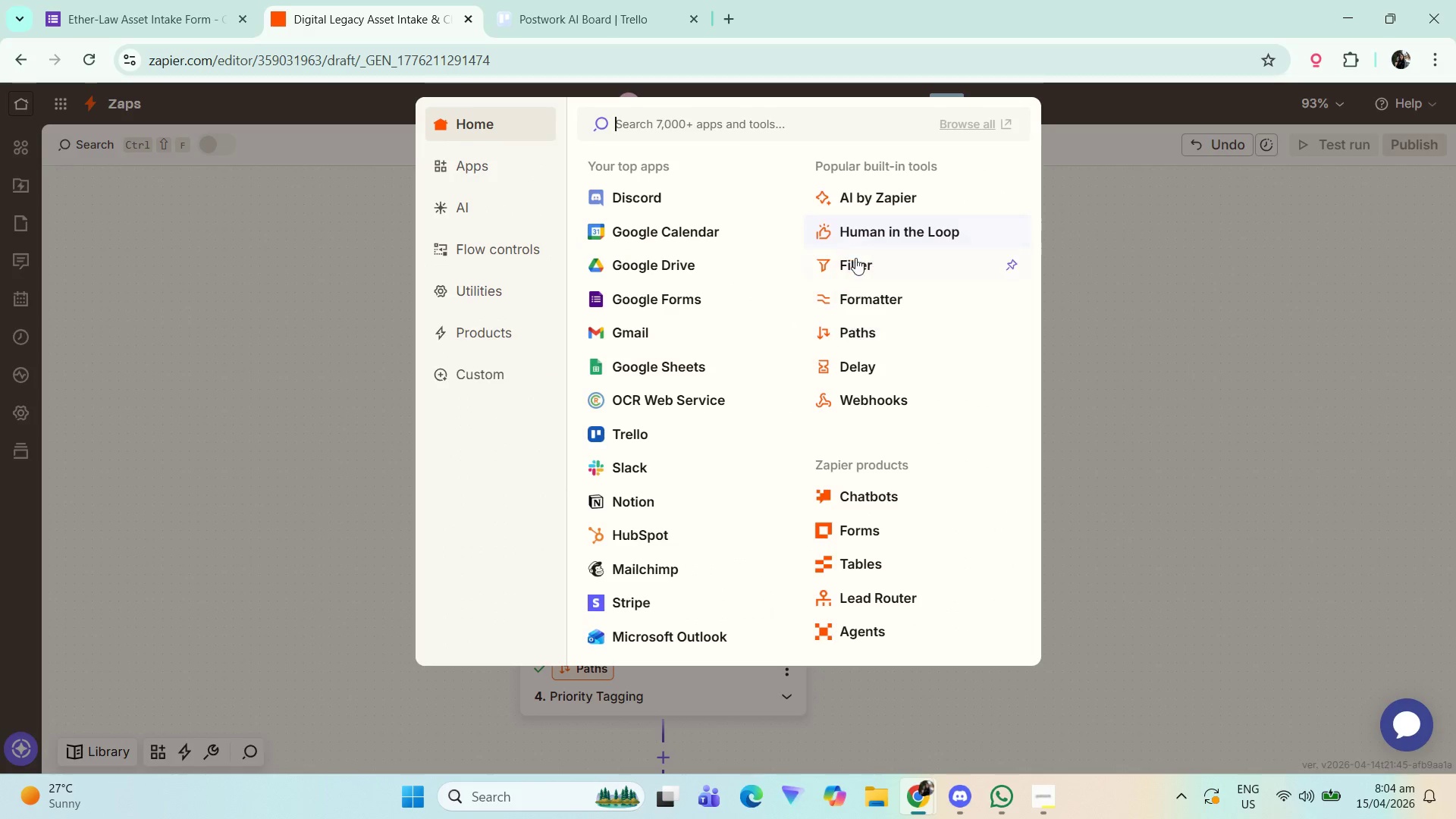 
left_click([882, 295])
 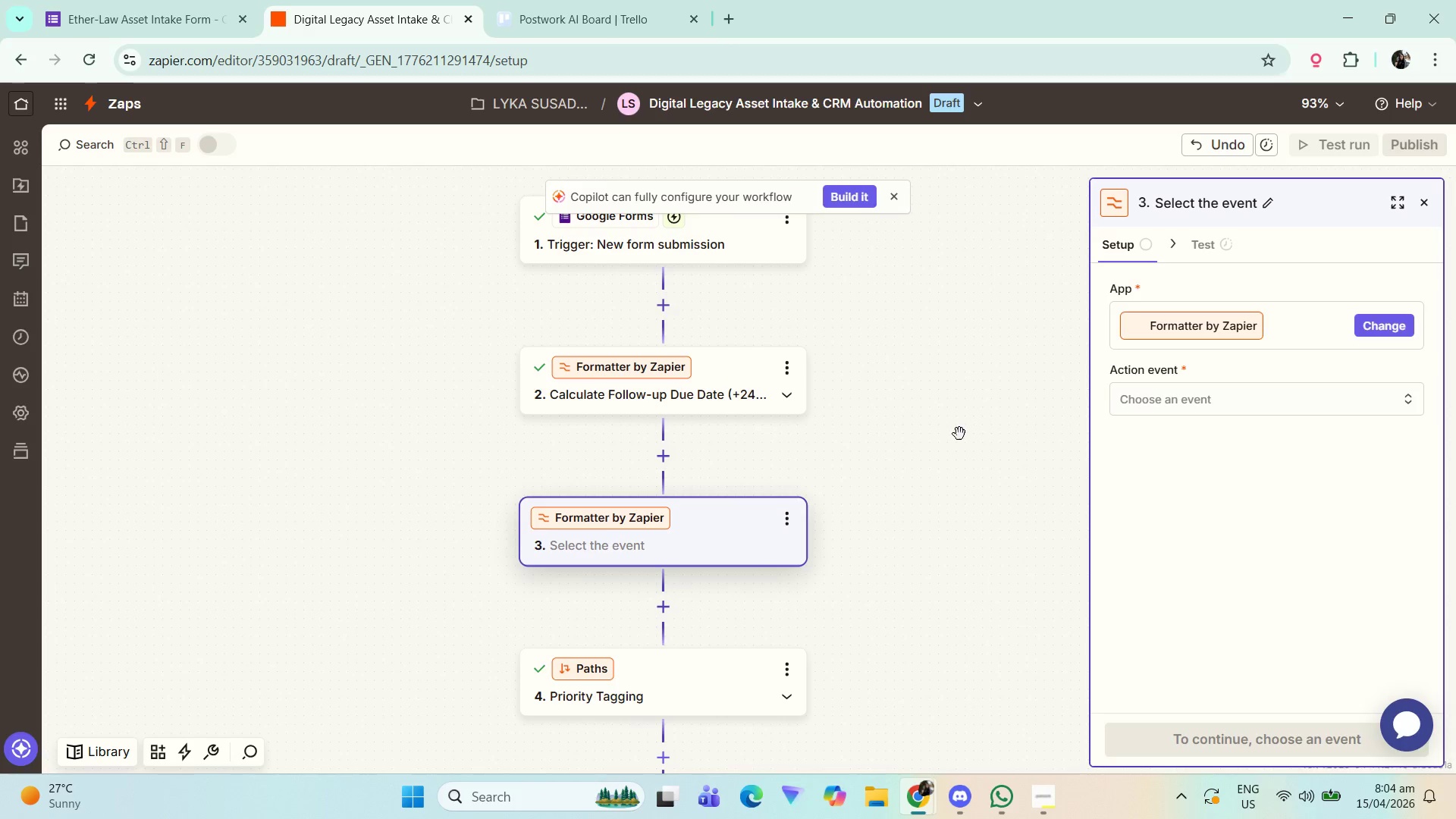 
left_click([1202, 405])
 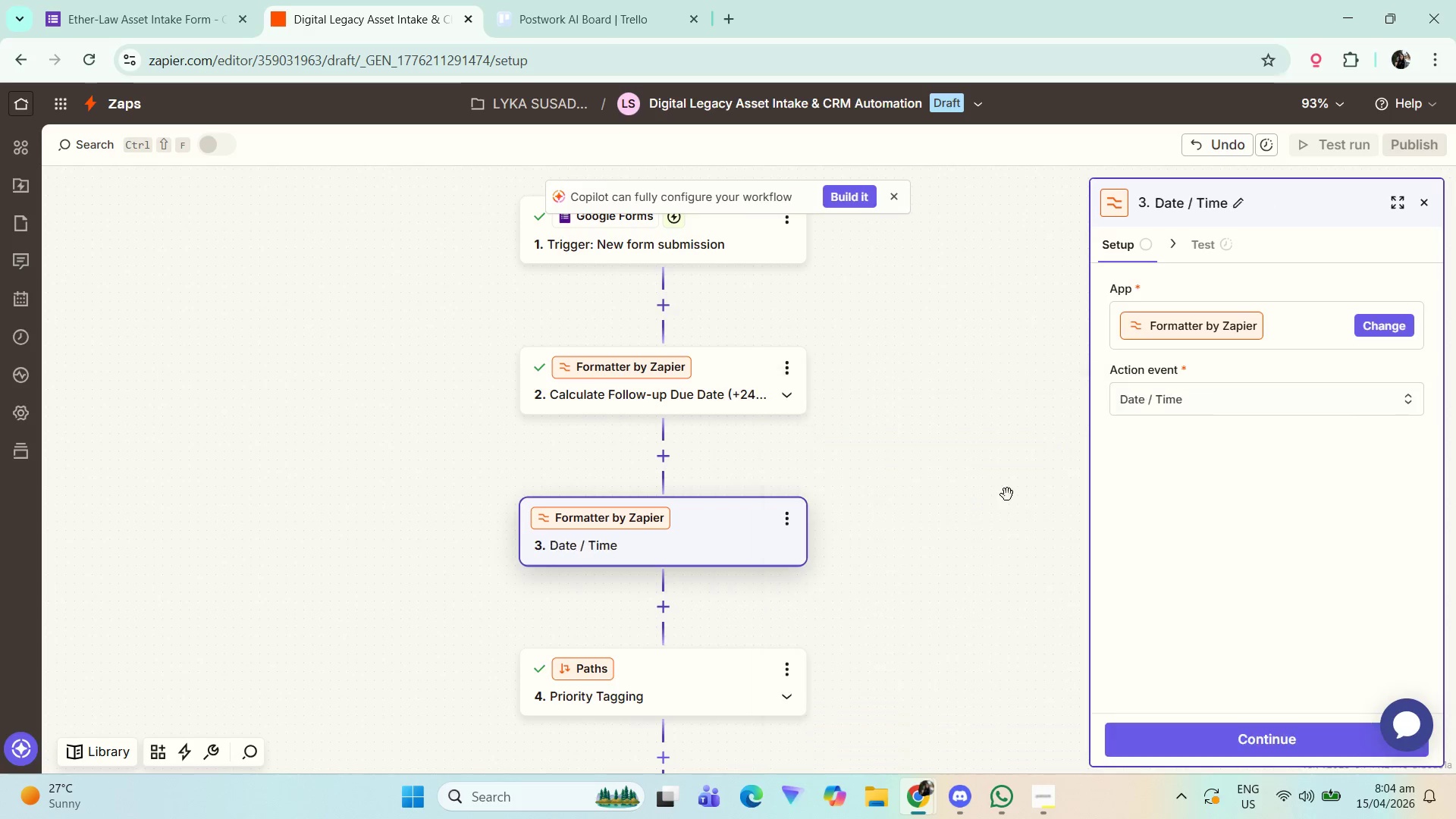 
left_click([1248, 742])
 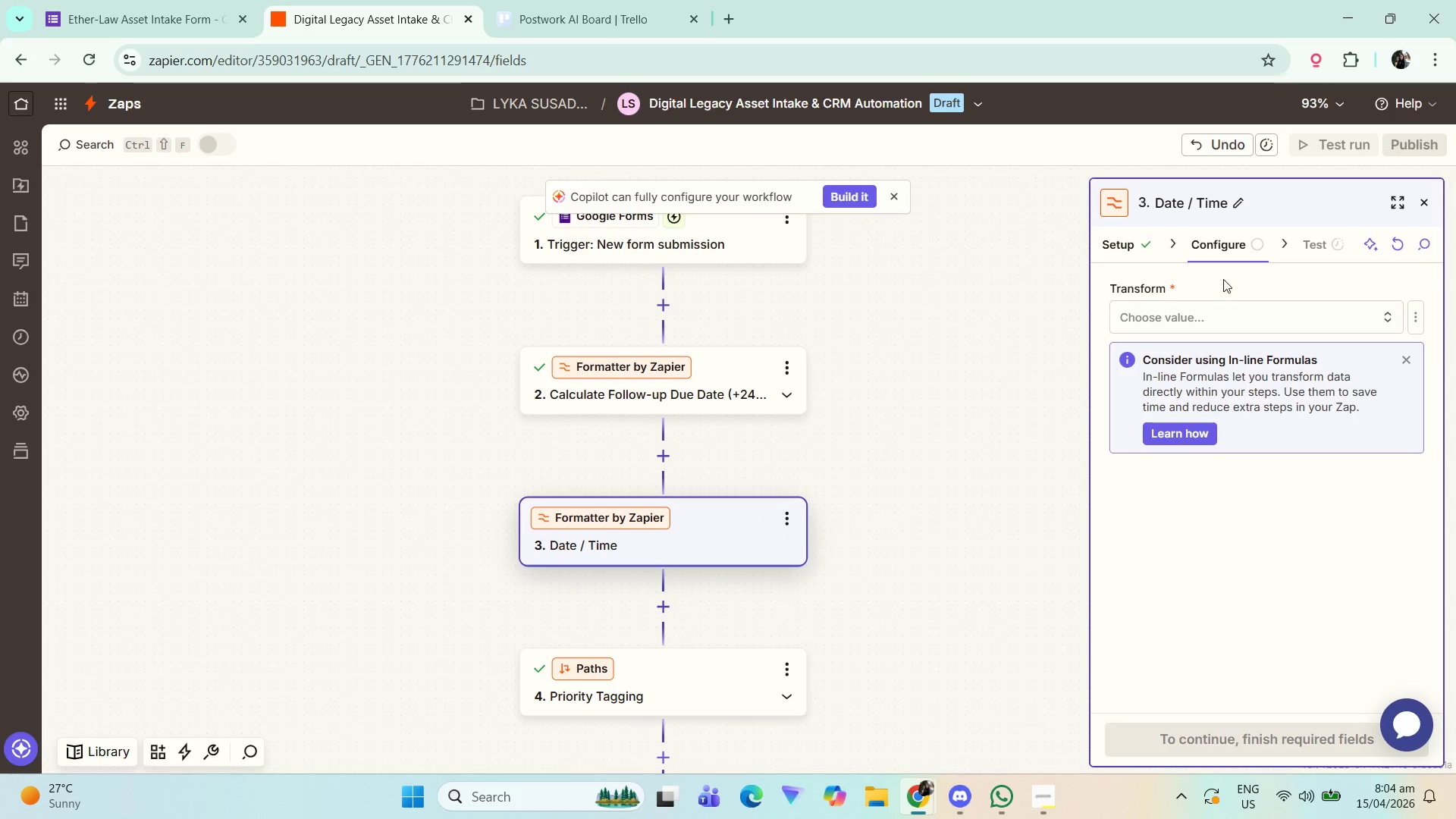 
left_click([1185, 321])
 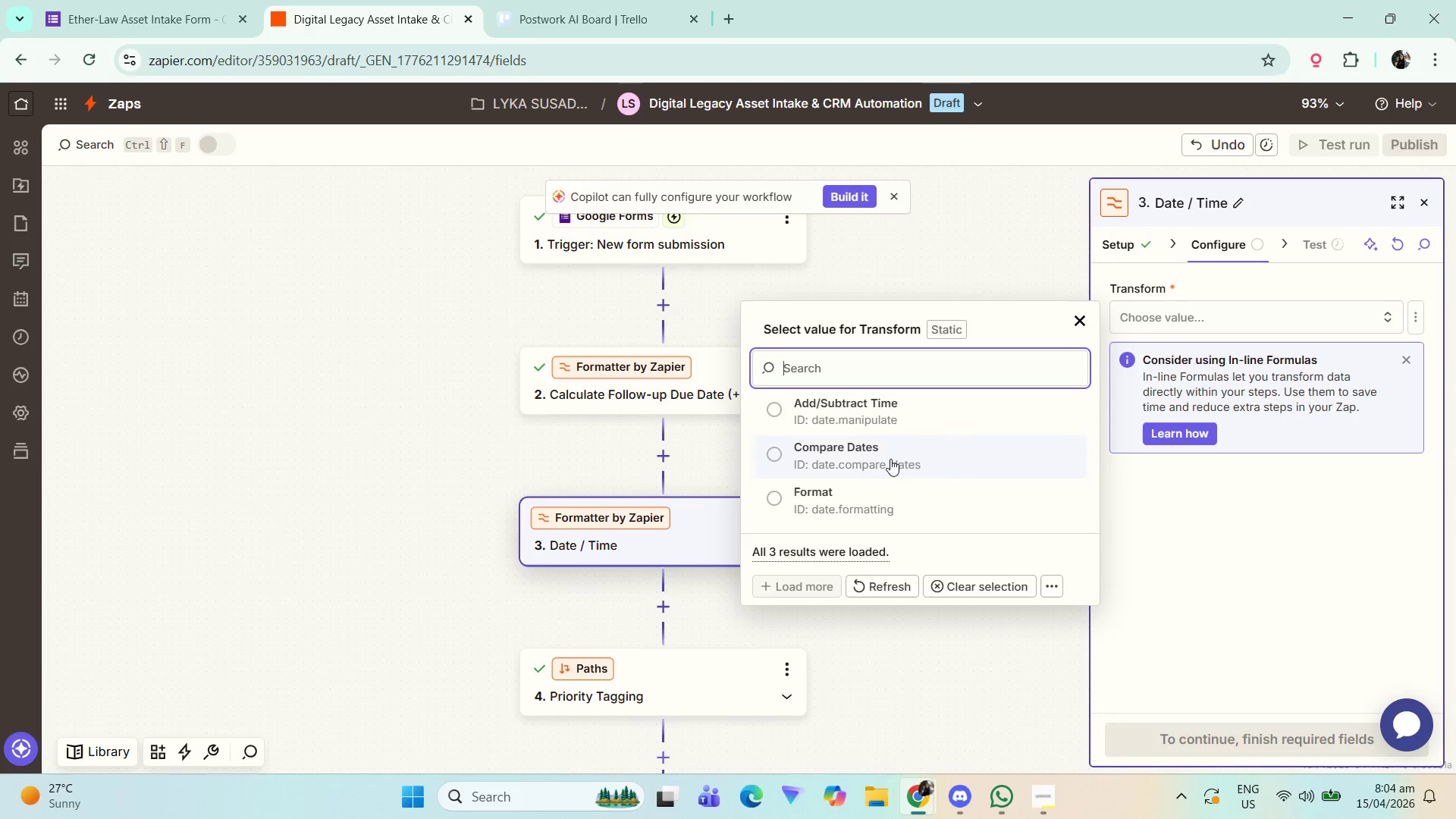 
left_click([839, 502])